 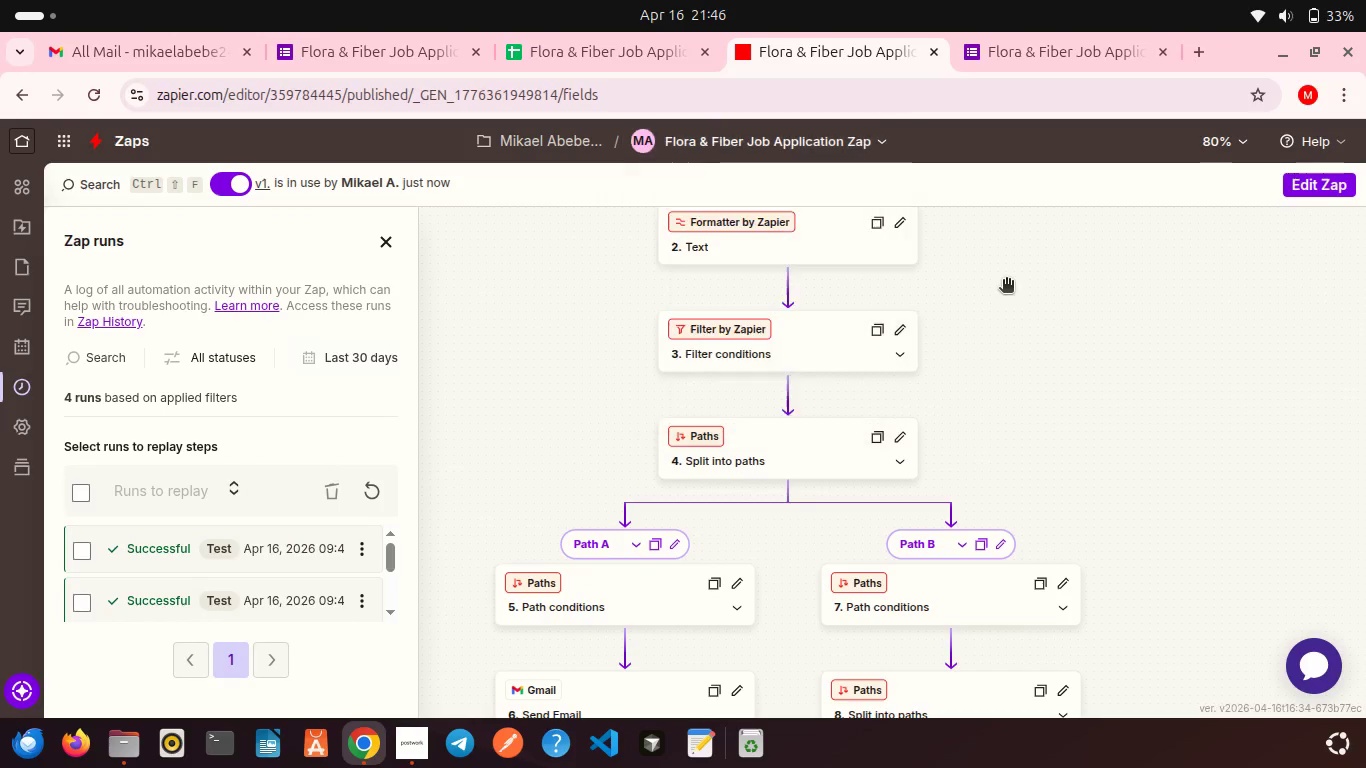 
scroll: coordinate [1006, 281], scroll_direction: down, amount: 2.0
 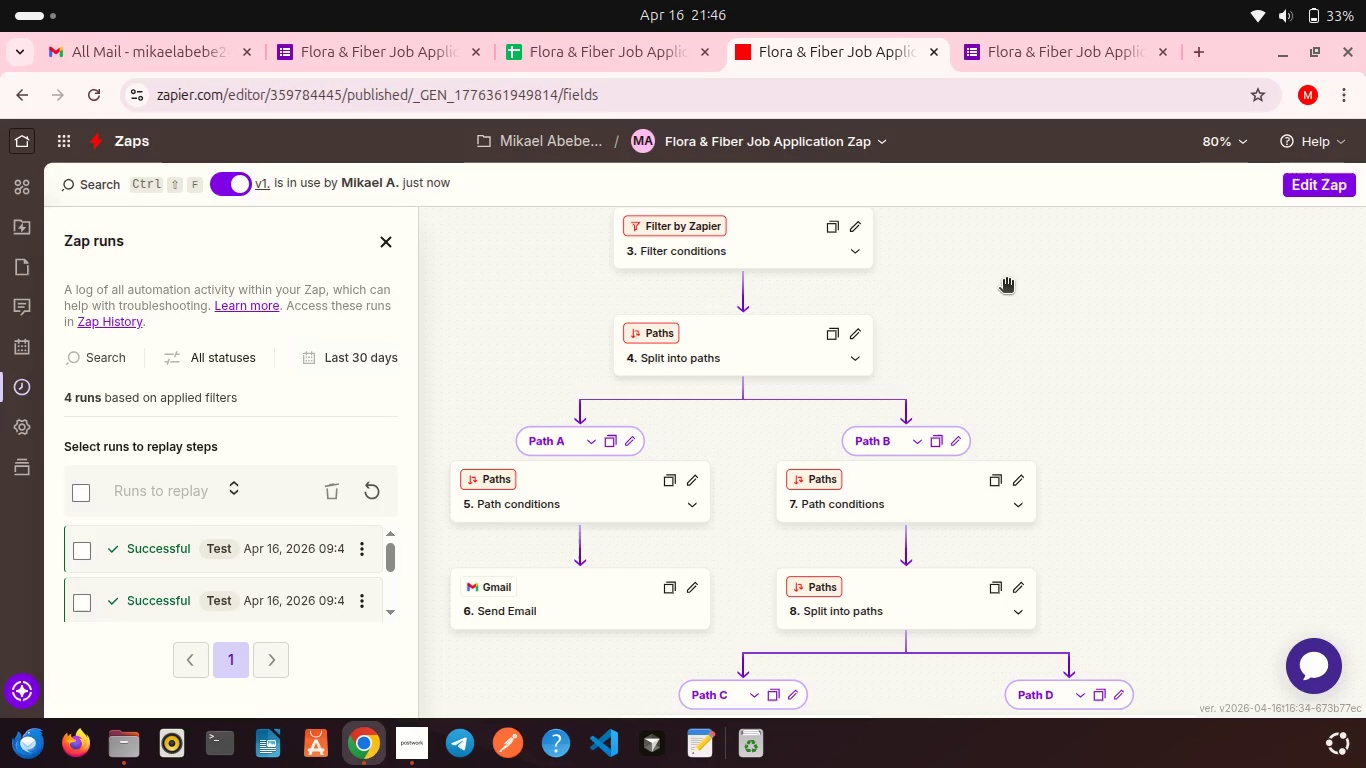 
wait(6.96)
 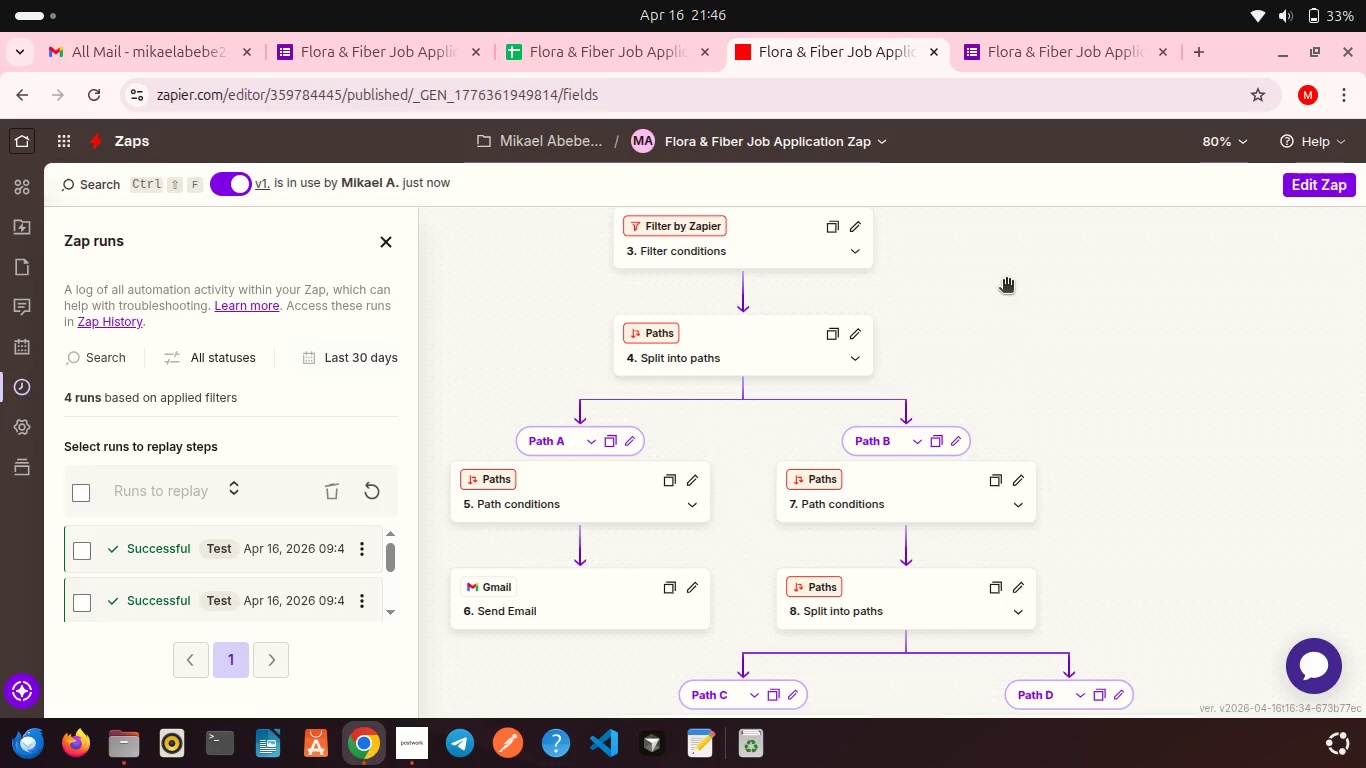 
scroll: coordinate [1006, 281], scroll_direction: up, amount: 3.0
 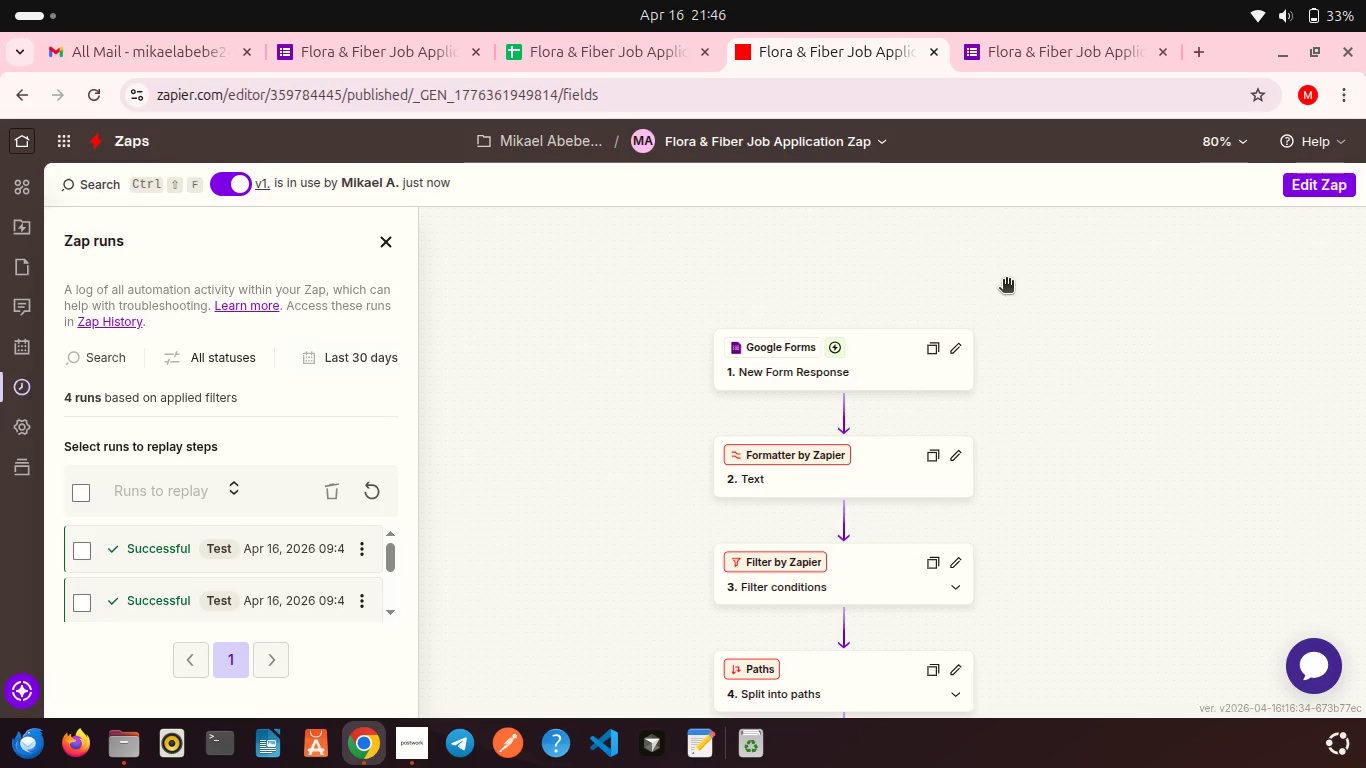 
scroll: coordinate [1006, 281], scroll_direction: down, amount: 5.0
 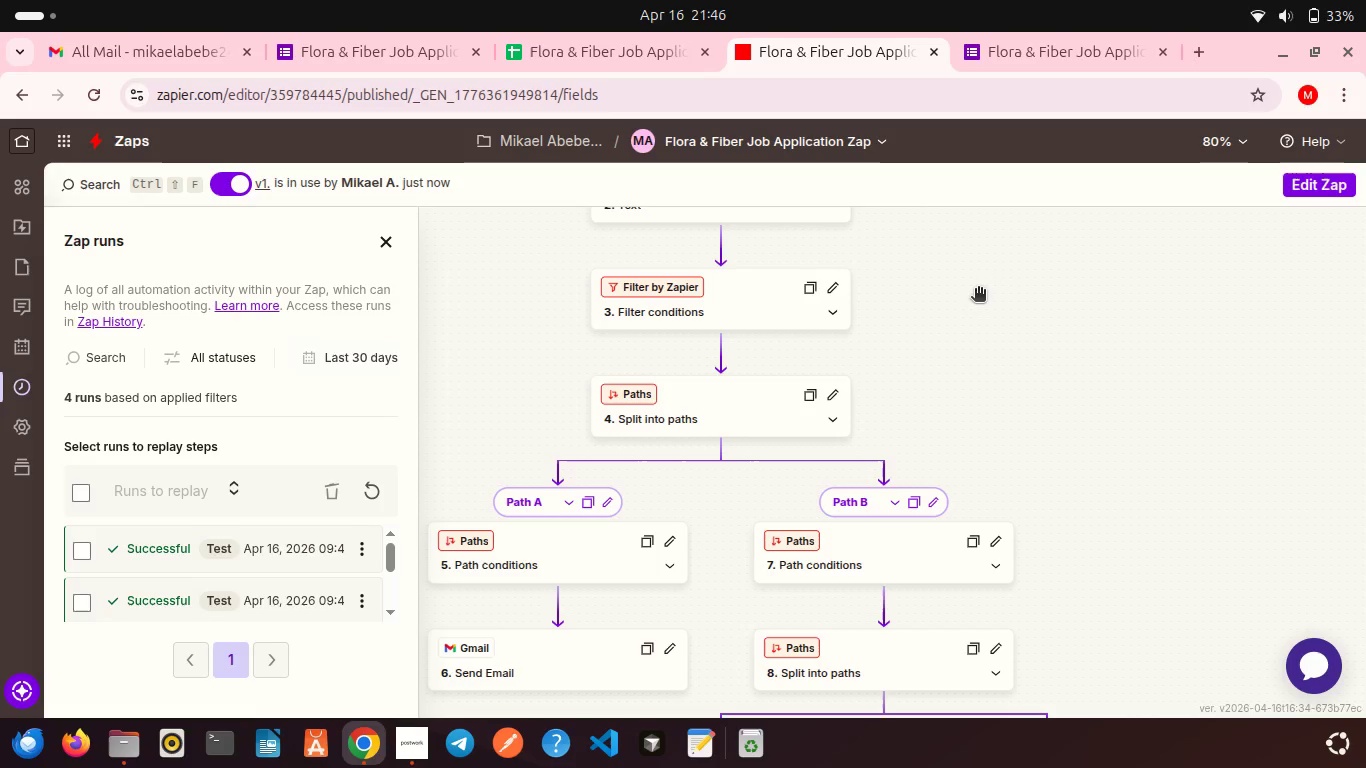 
scroll: coordinate [971, 292], scroll_direction: up, amount: 2.0
 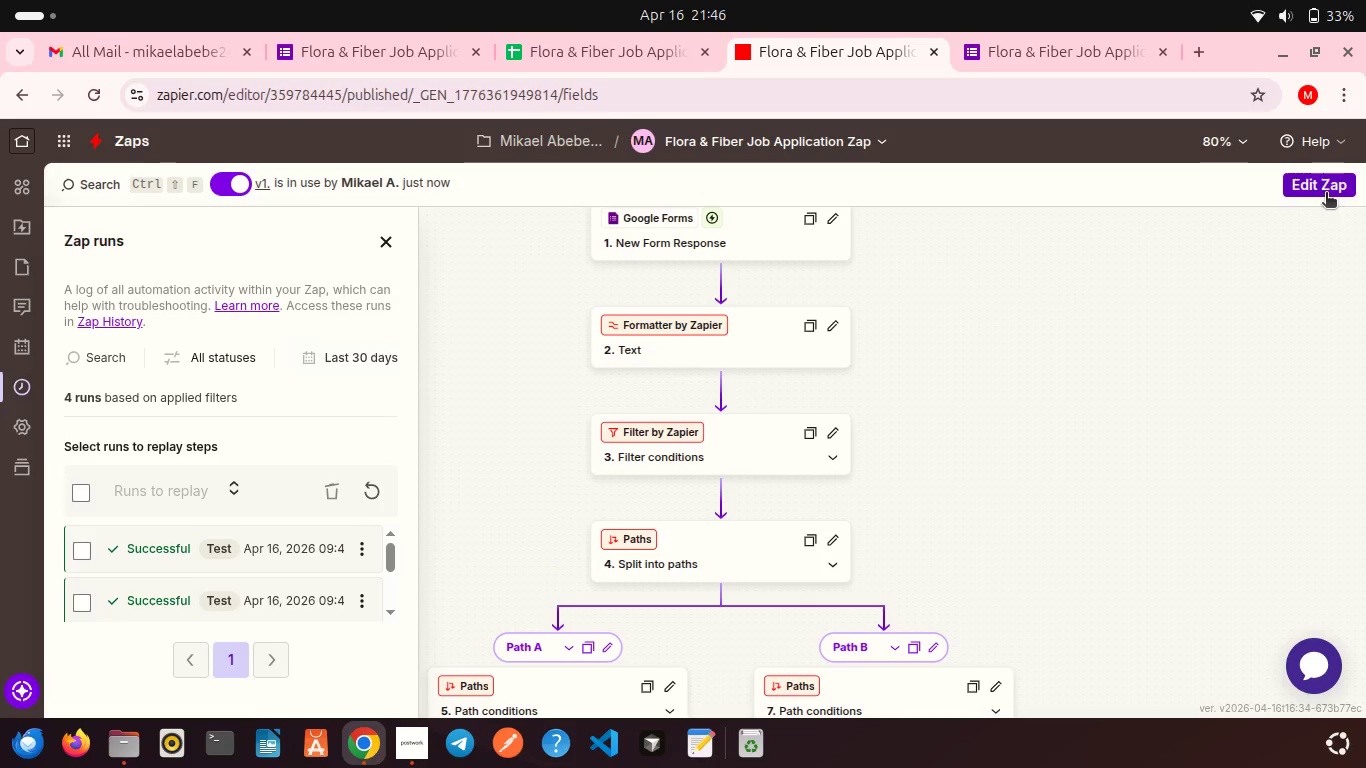 
left_click([1312, 190])
 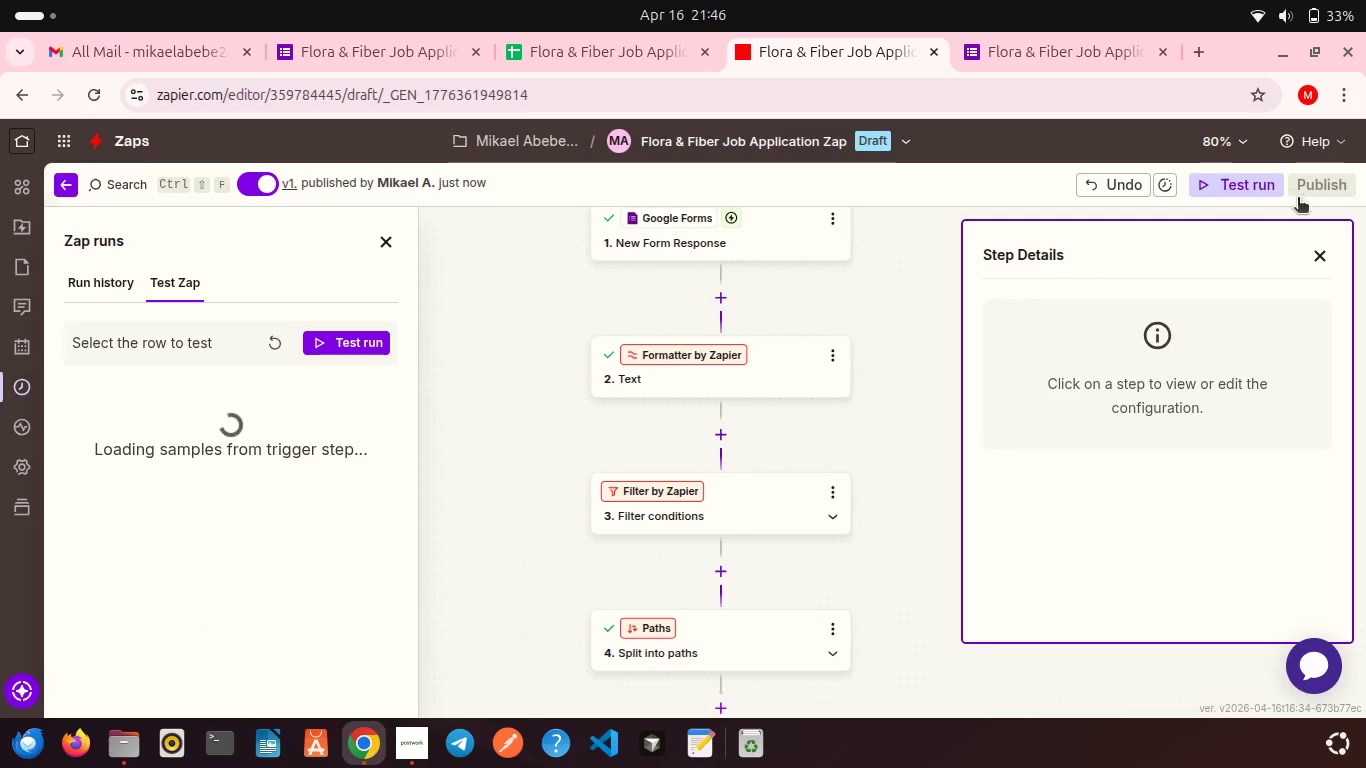 
wait(5.46)
 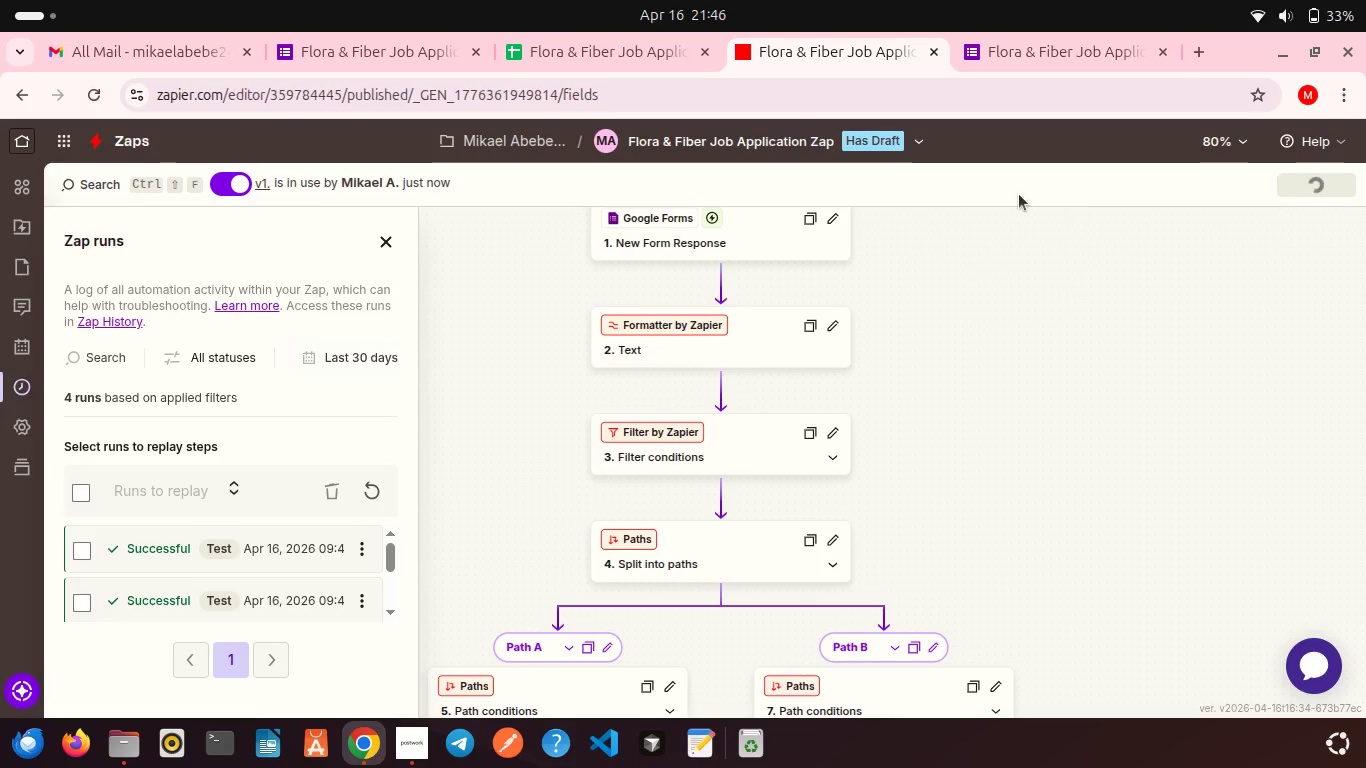 
left_click([785, 129])
 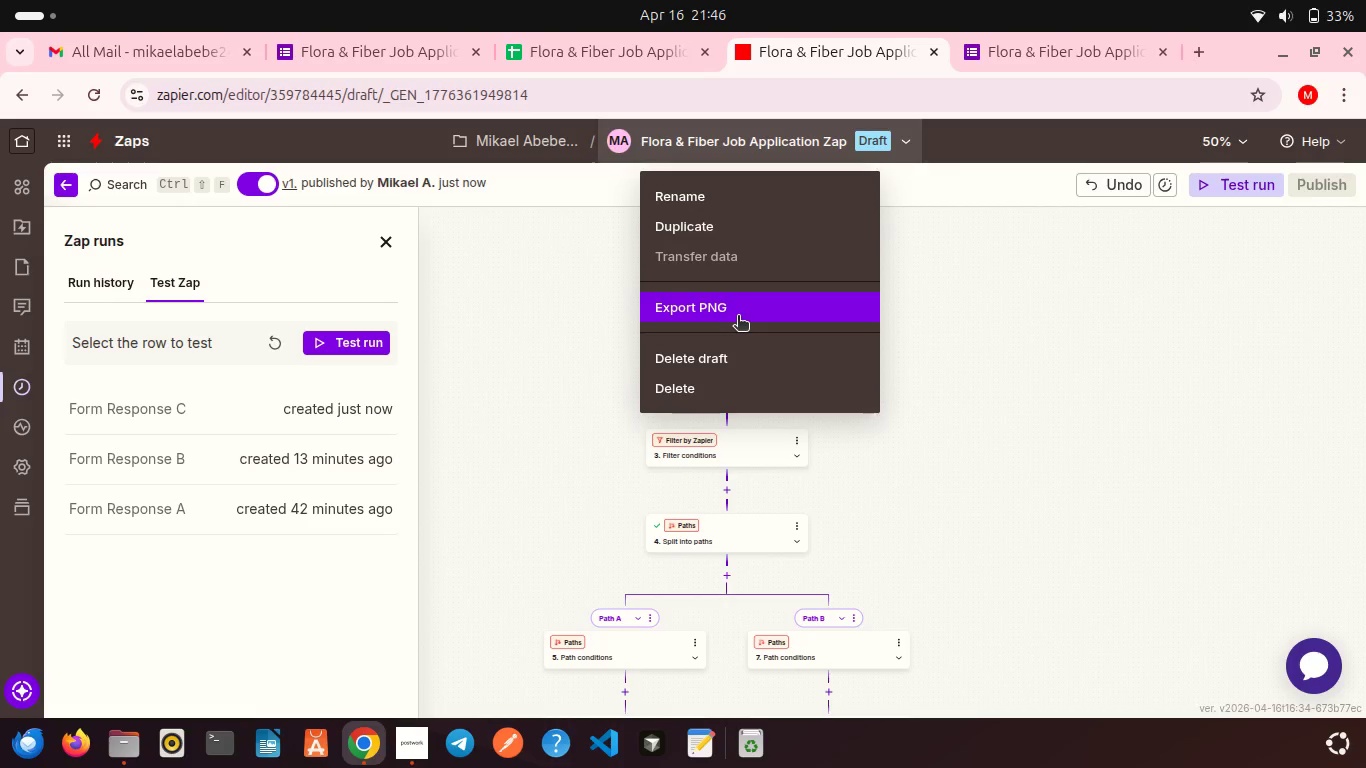 
left_click([732, 318])
 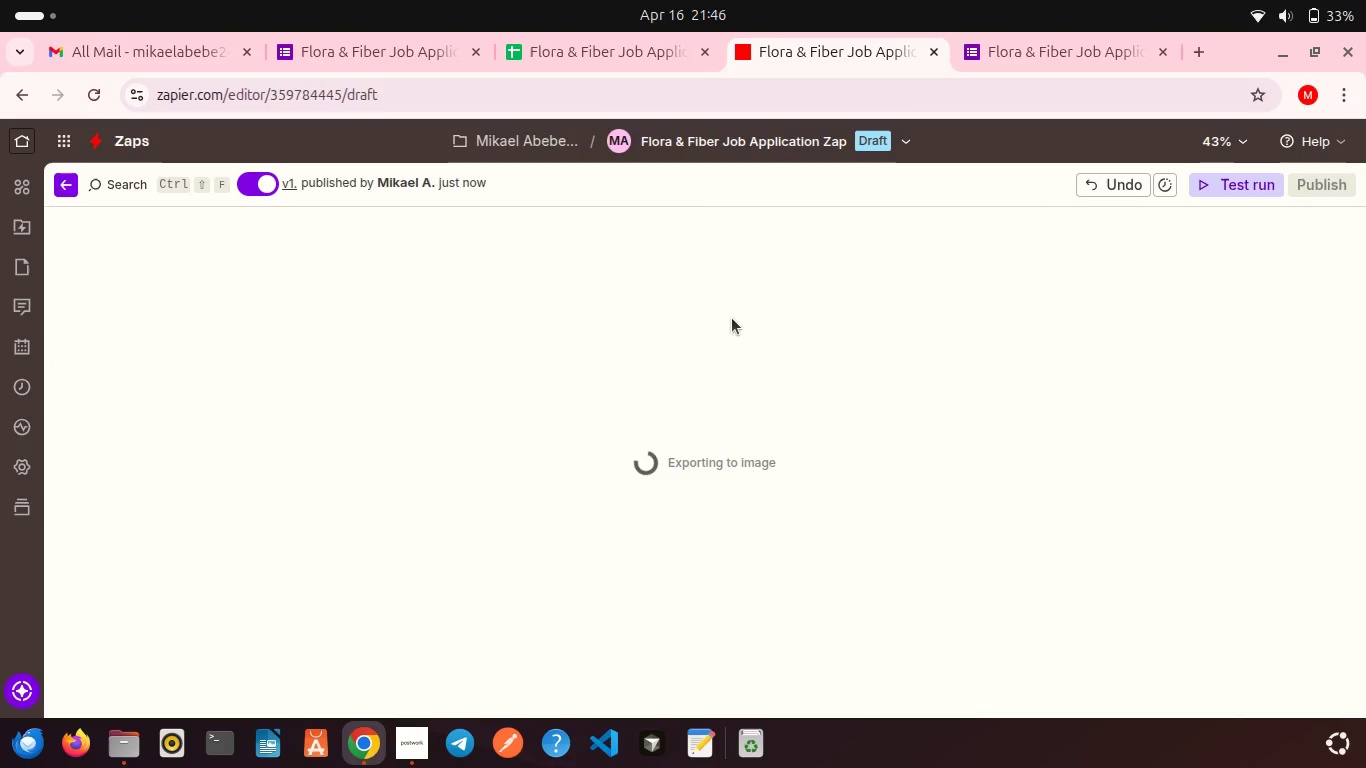 
wait(10.28)
 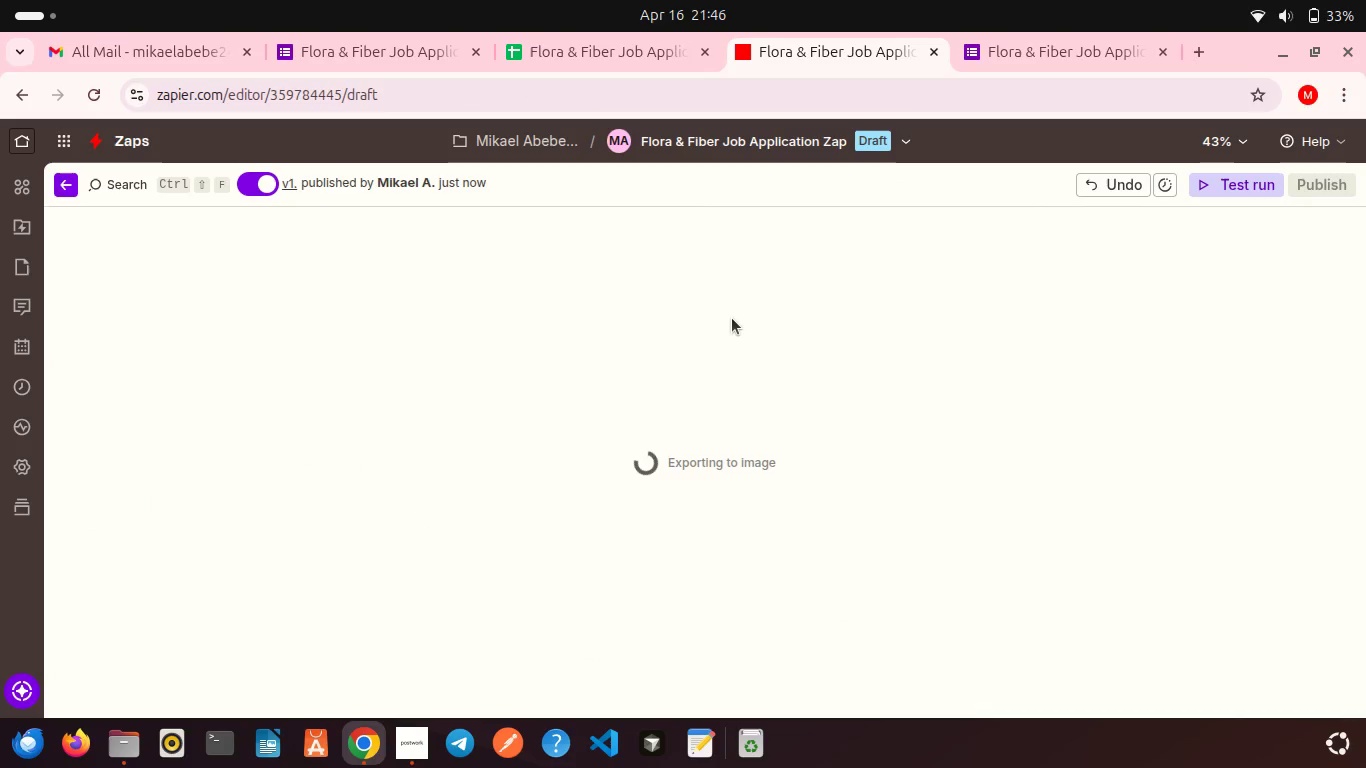 
left_click([178, 39])
 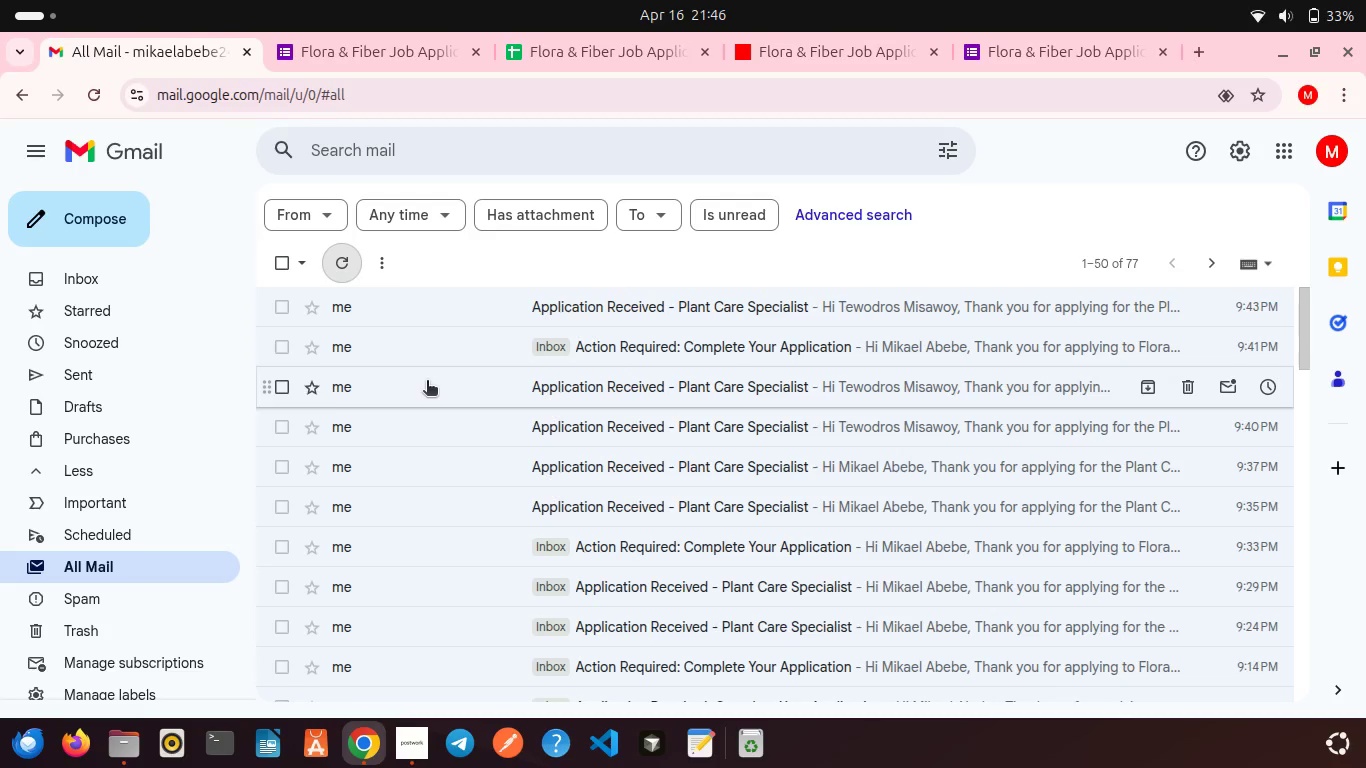 
scroll: coordinate [427, 382], scroll_direction: up, amount: 5.0
 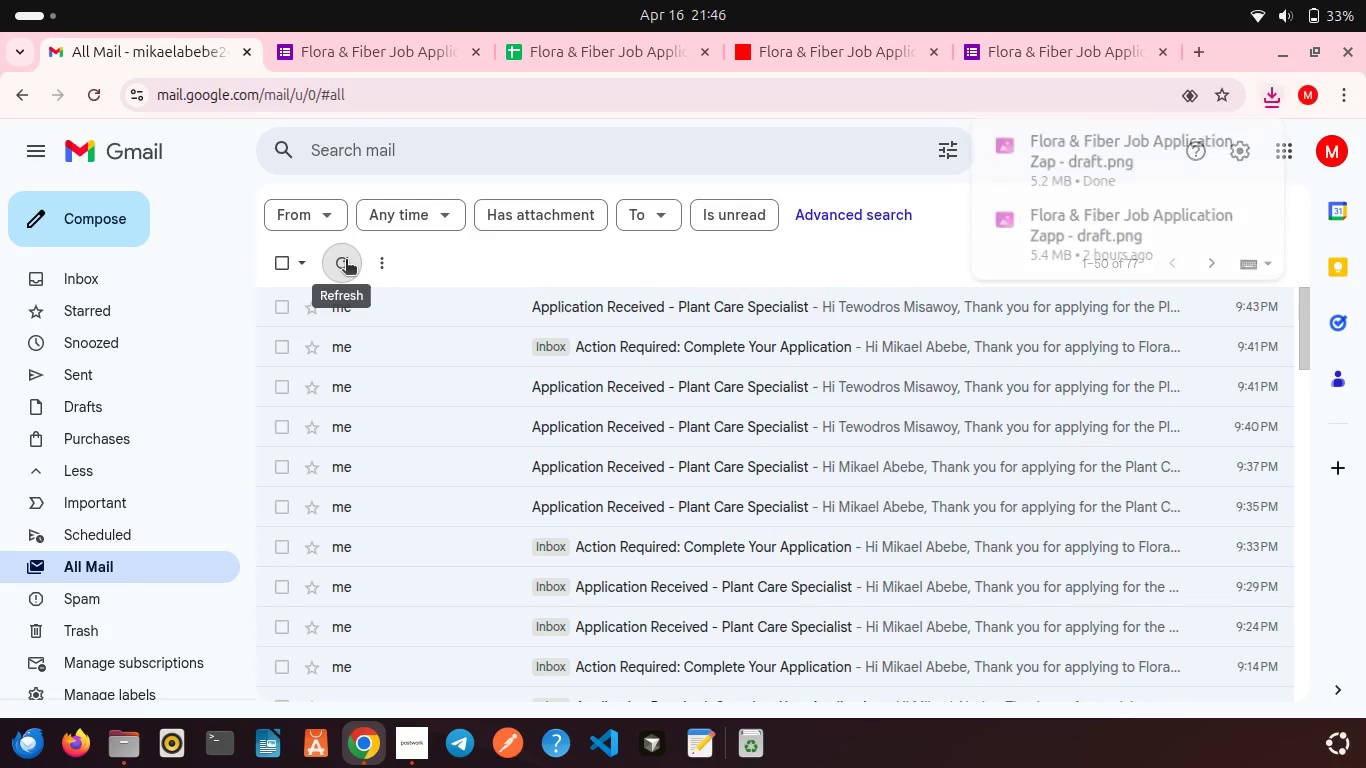 
left_click([346, 261])
 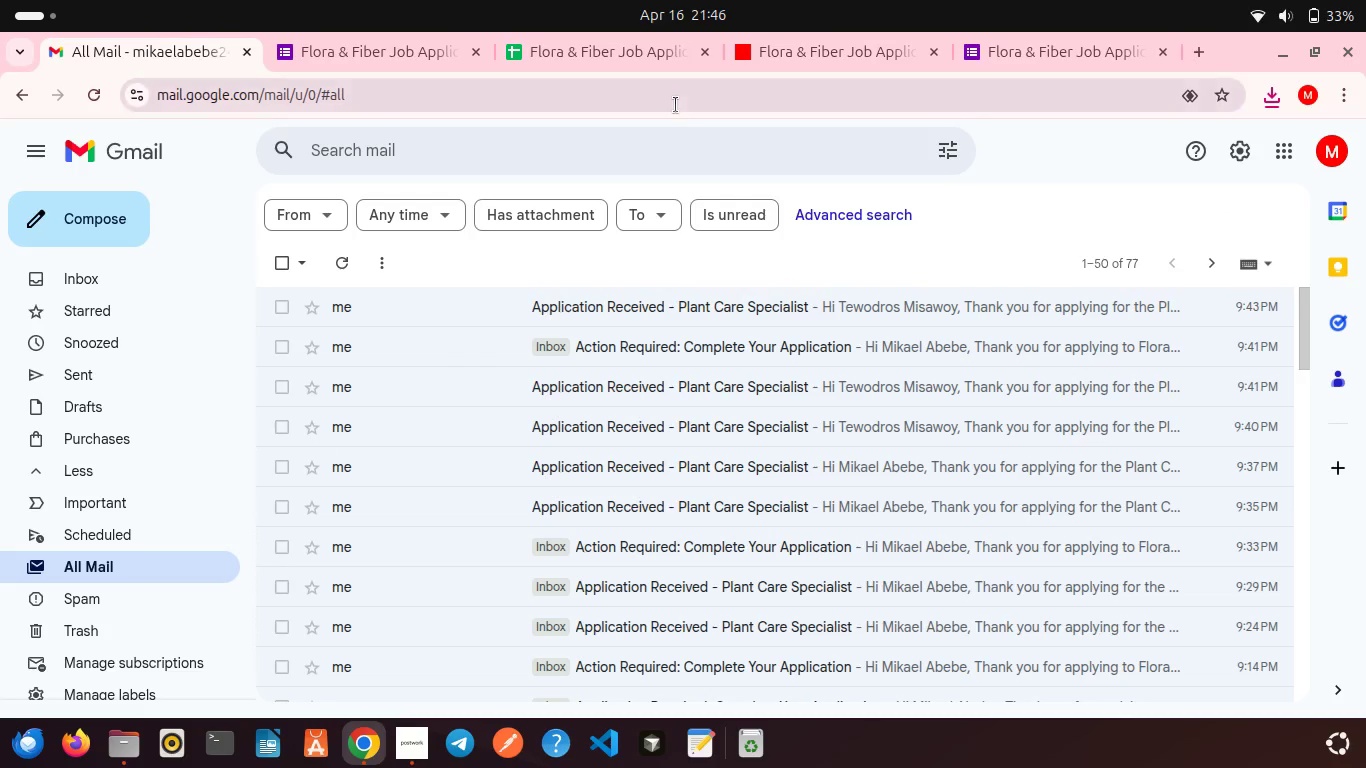 
left_click([796, 64])
 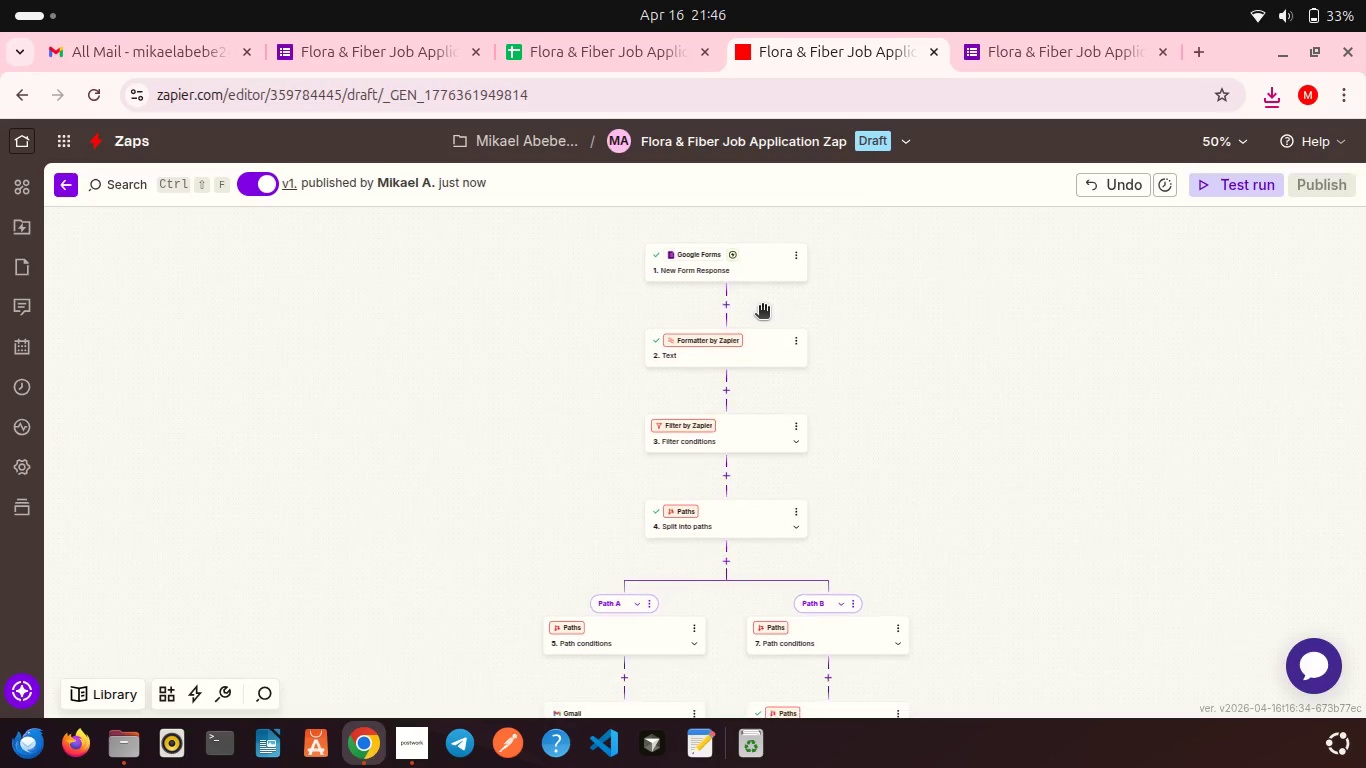 
scroll: coordinate [762, 307], scroll_direction: down, amount: 1.0
 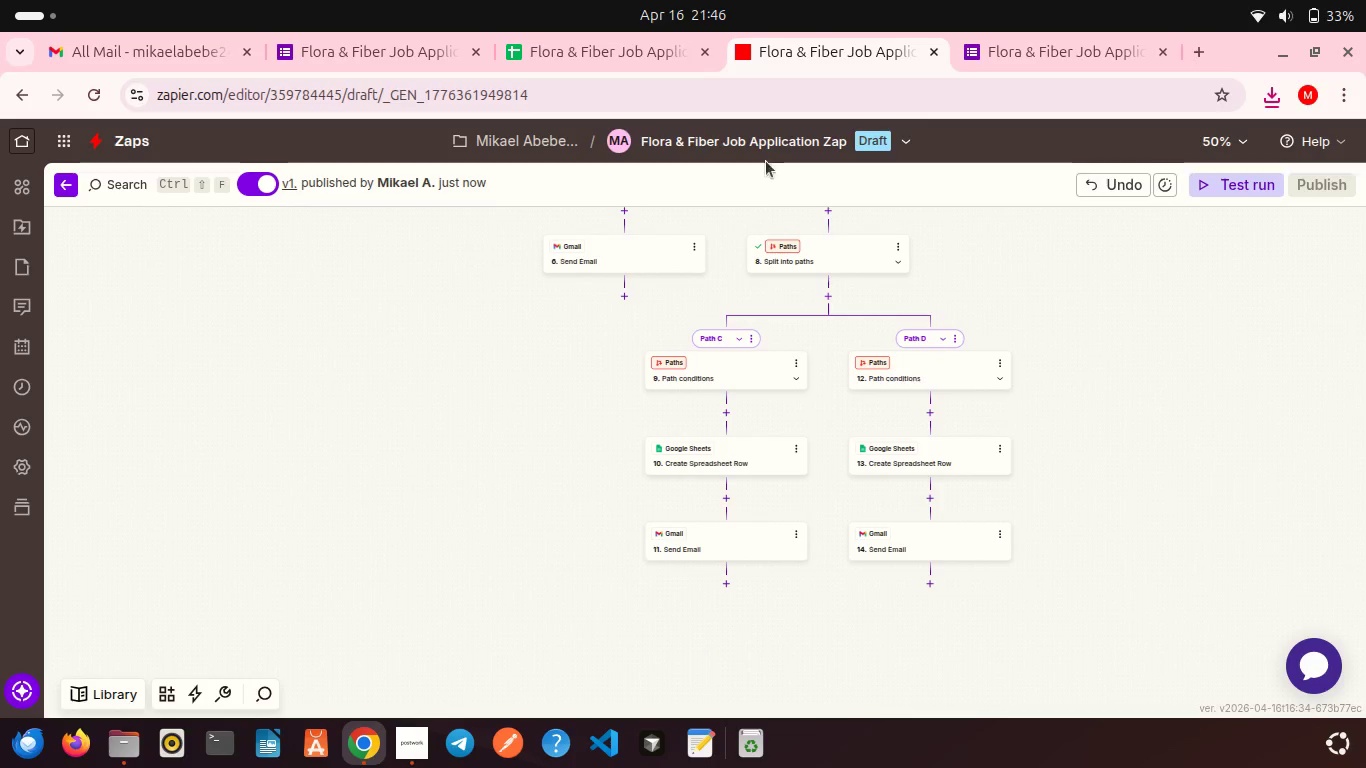 
left_click([763, 158])
 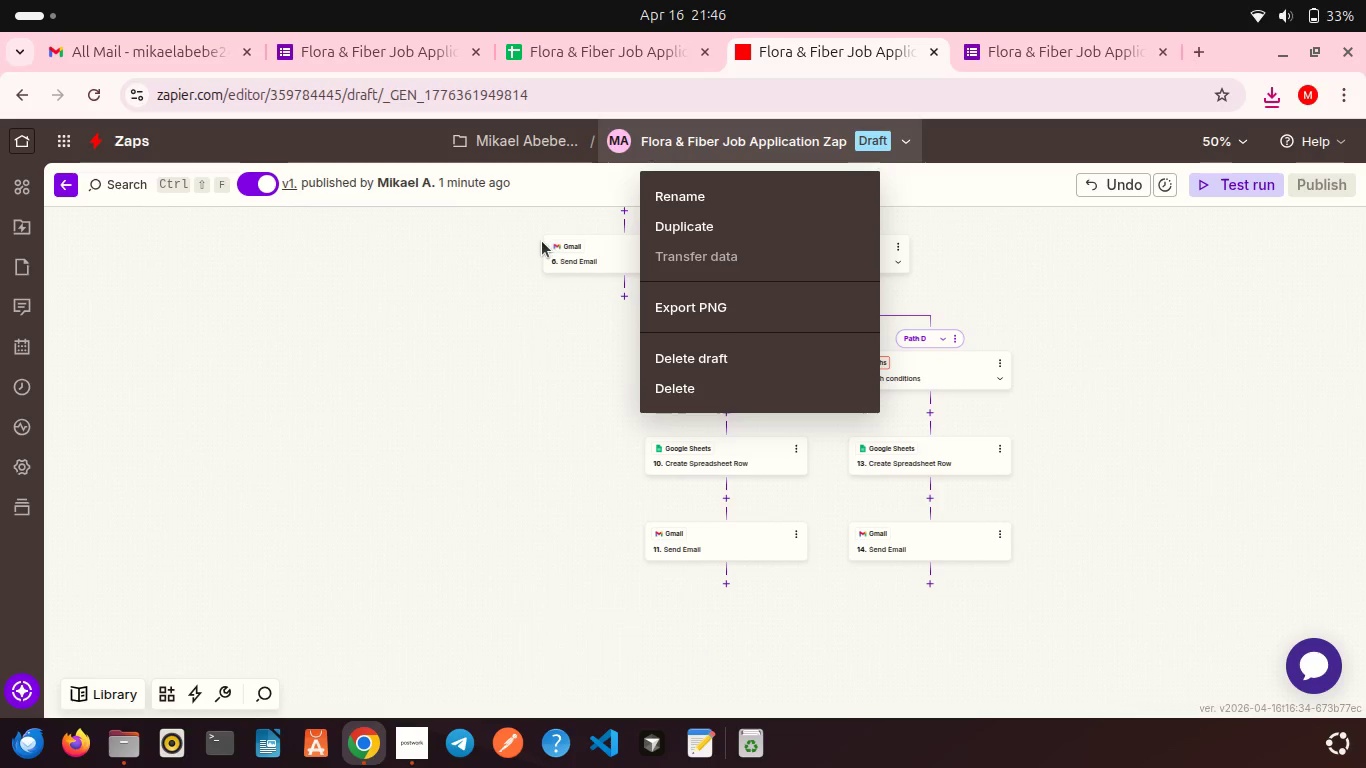 
left_click([542, 241])
 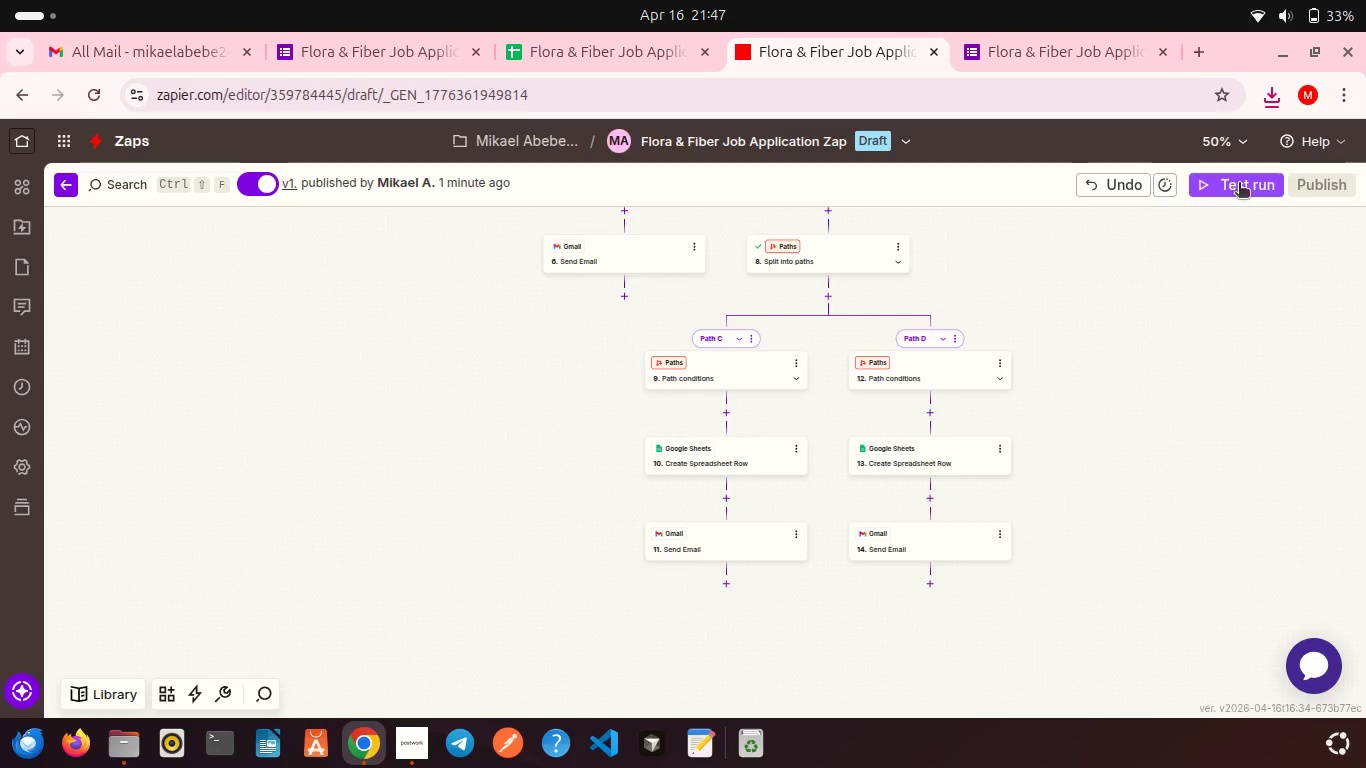 
wait(10.38)
 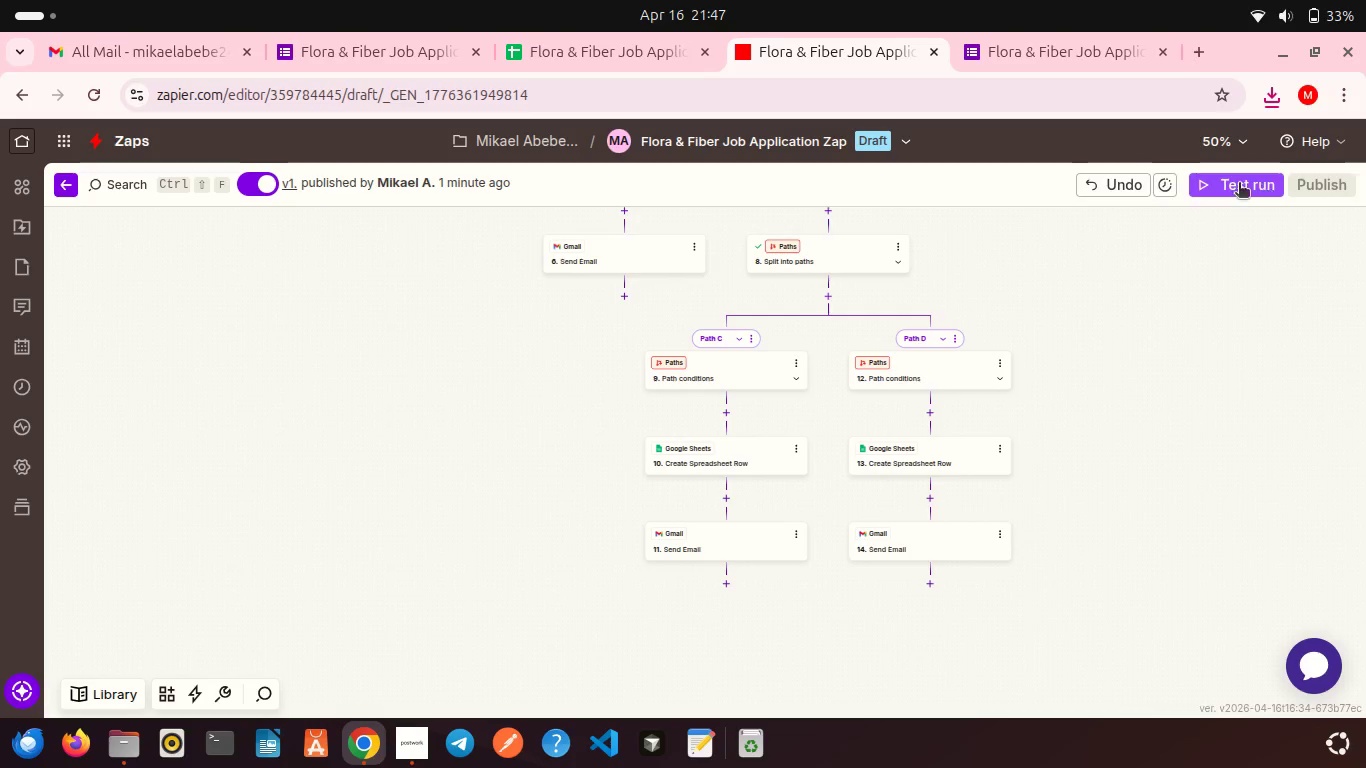 
left_click([657, 145])
 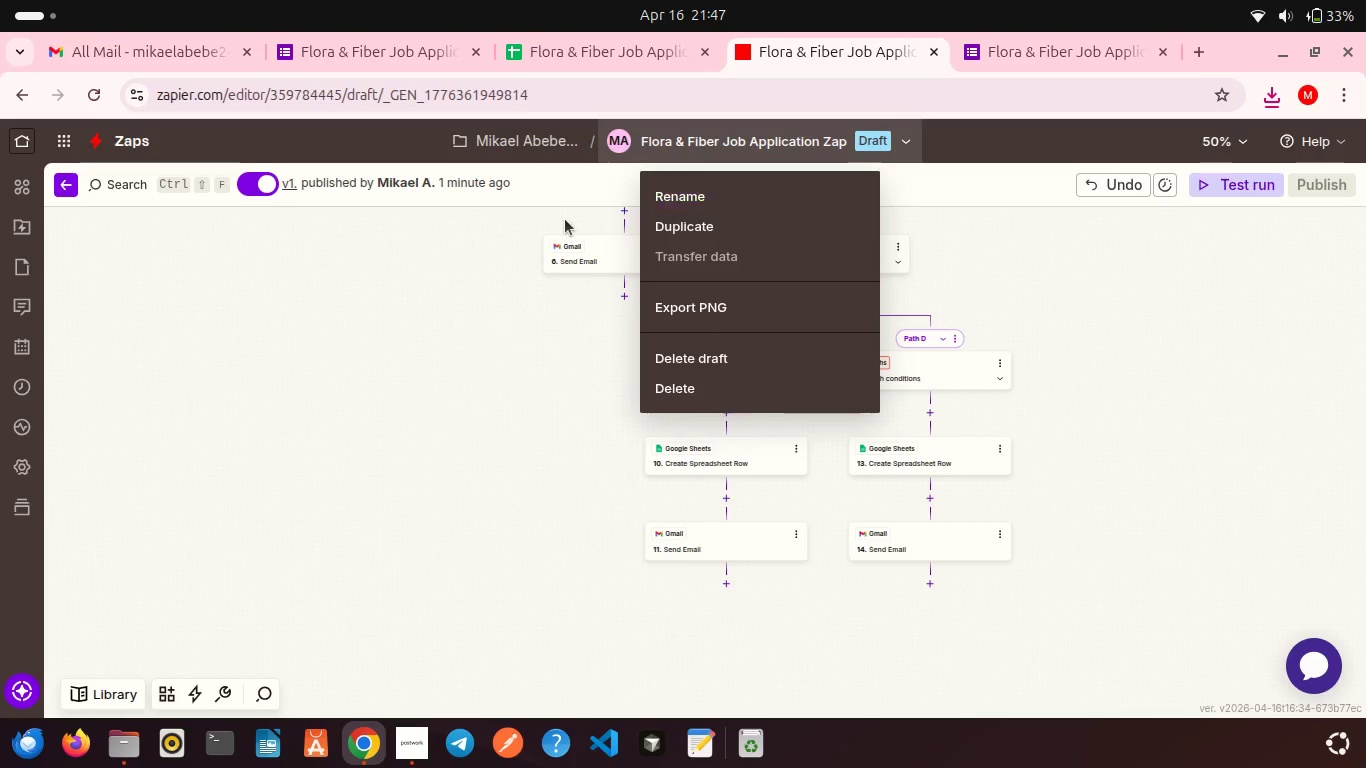 
left_click([565, 219])
 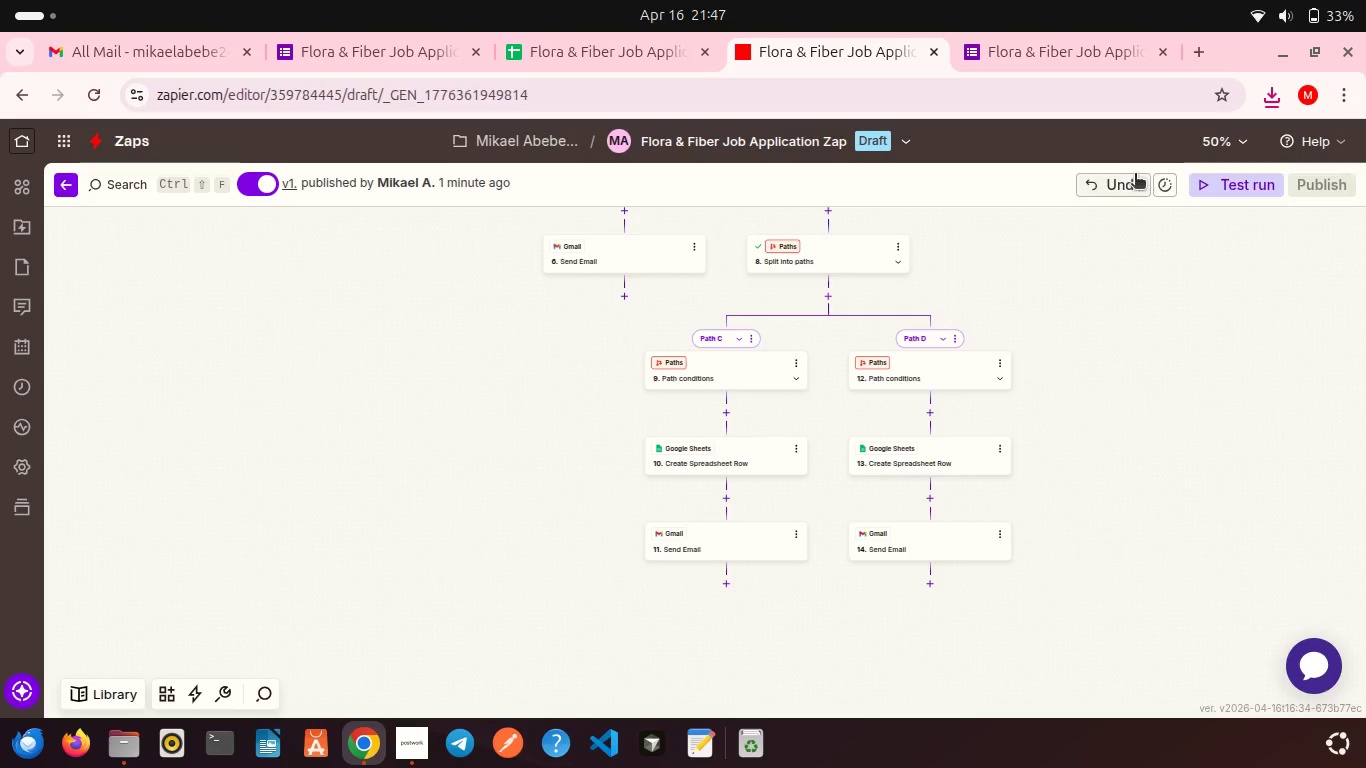 
wait(6.7)
 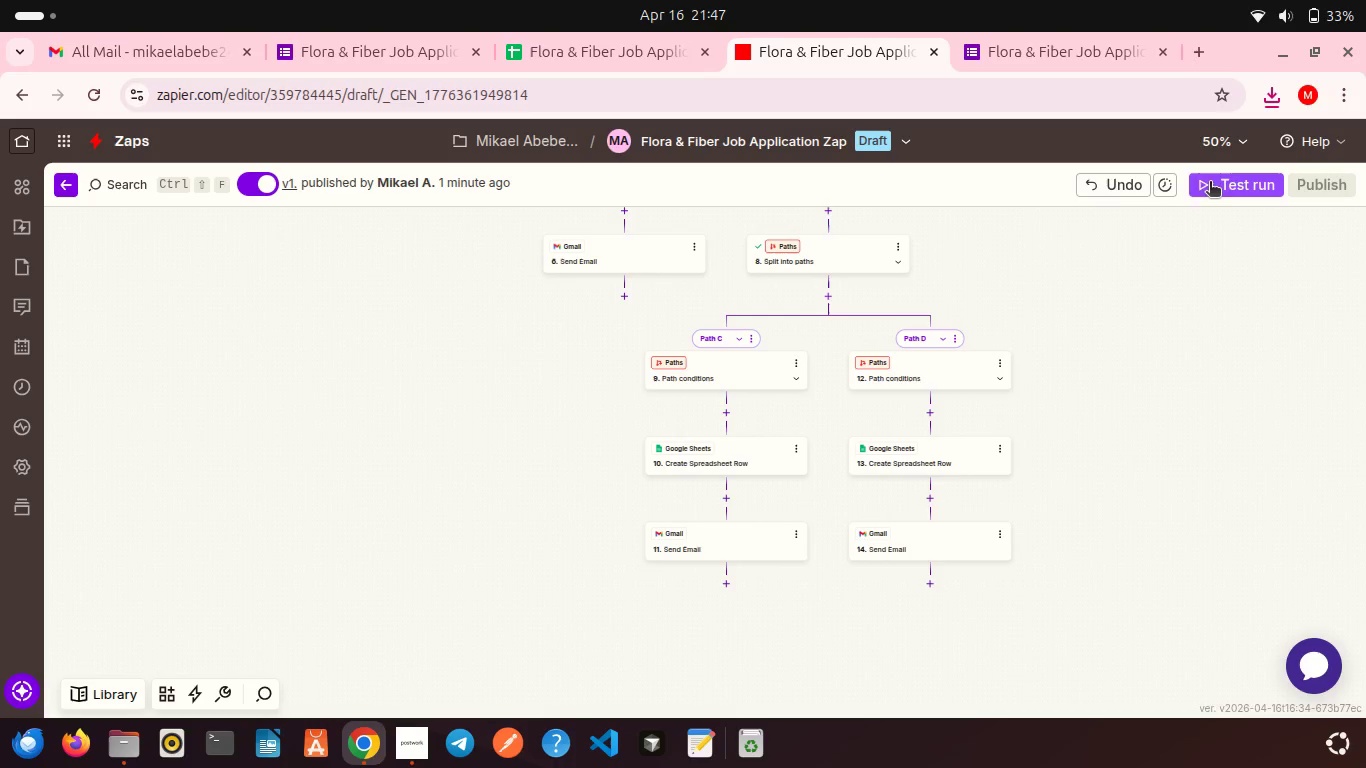 
left_click([832, 151])
 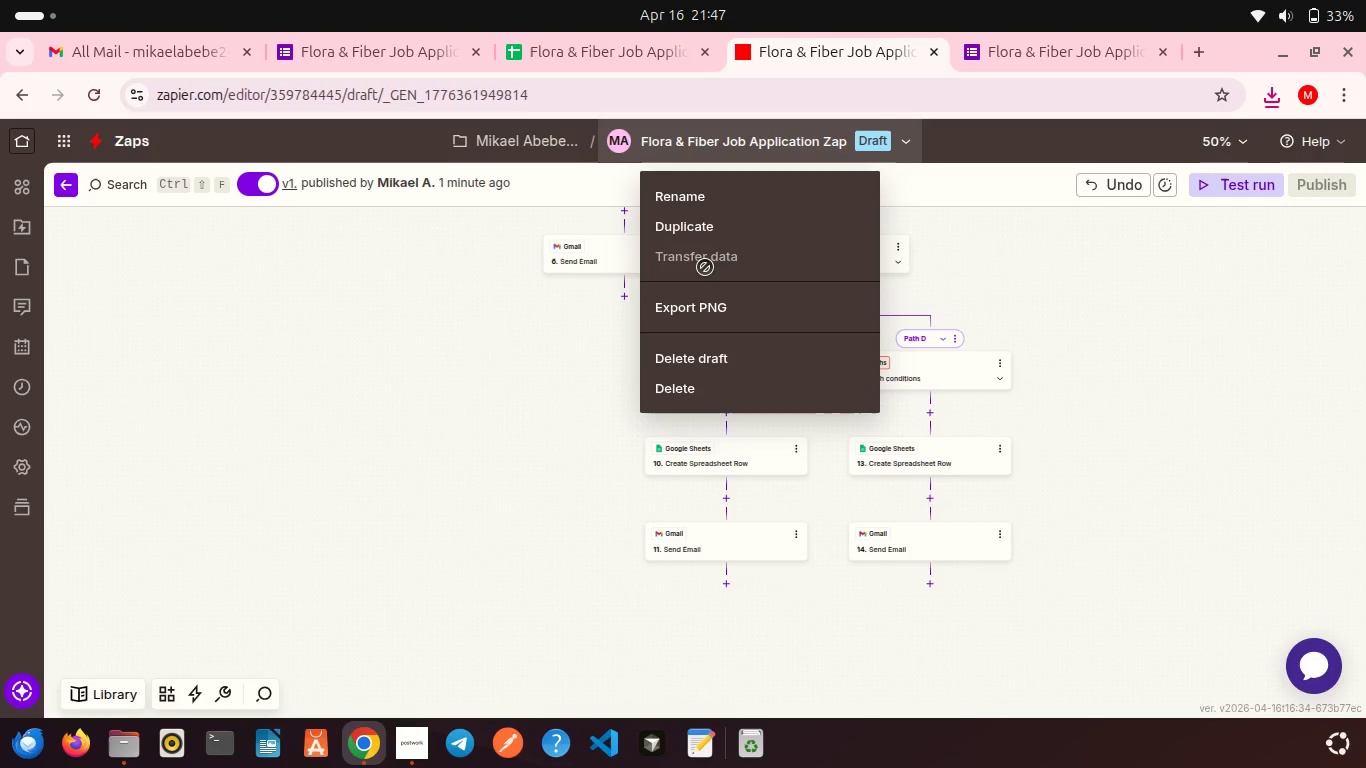 
left_click([577, 263])
 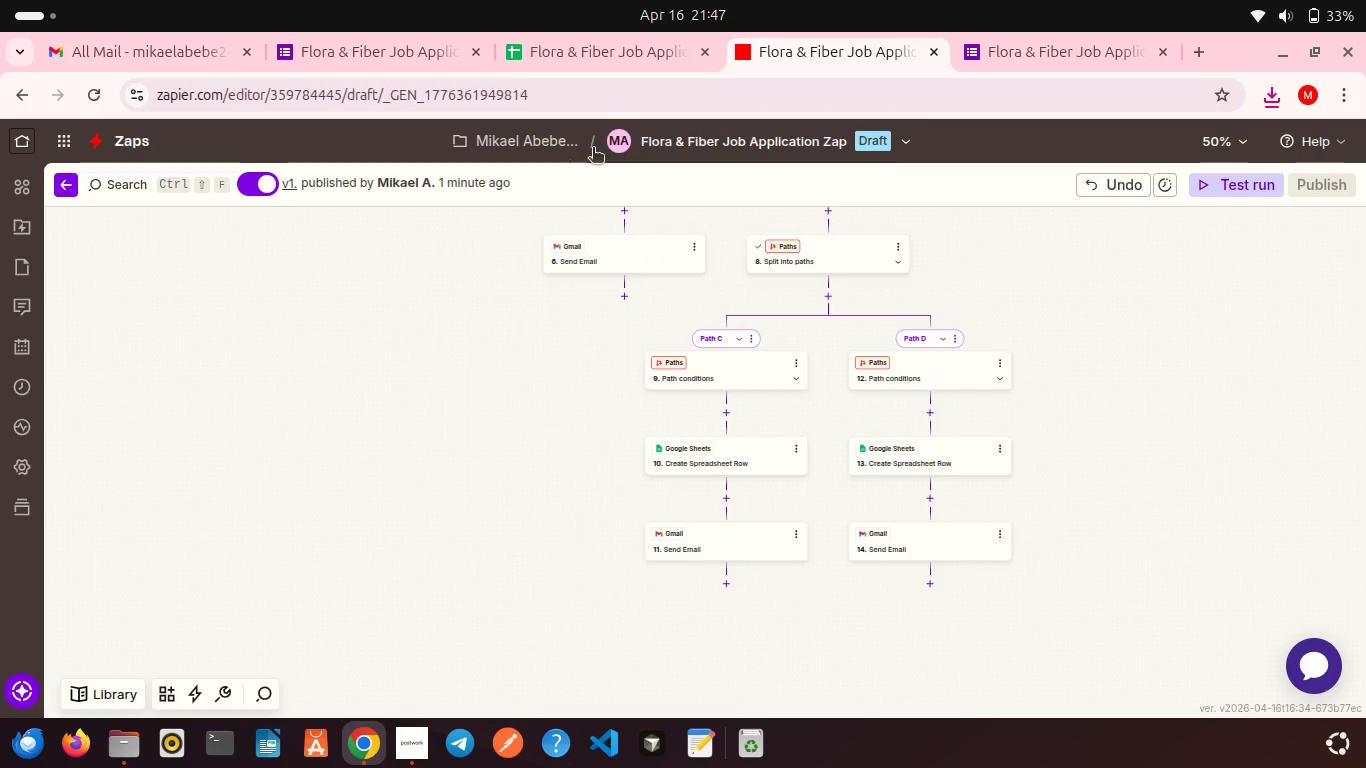 
left_click([703, 144])
 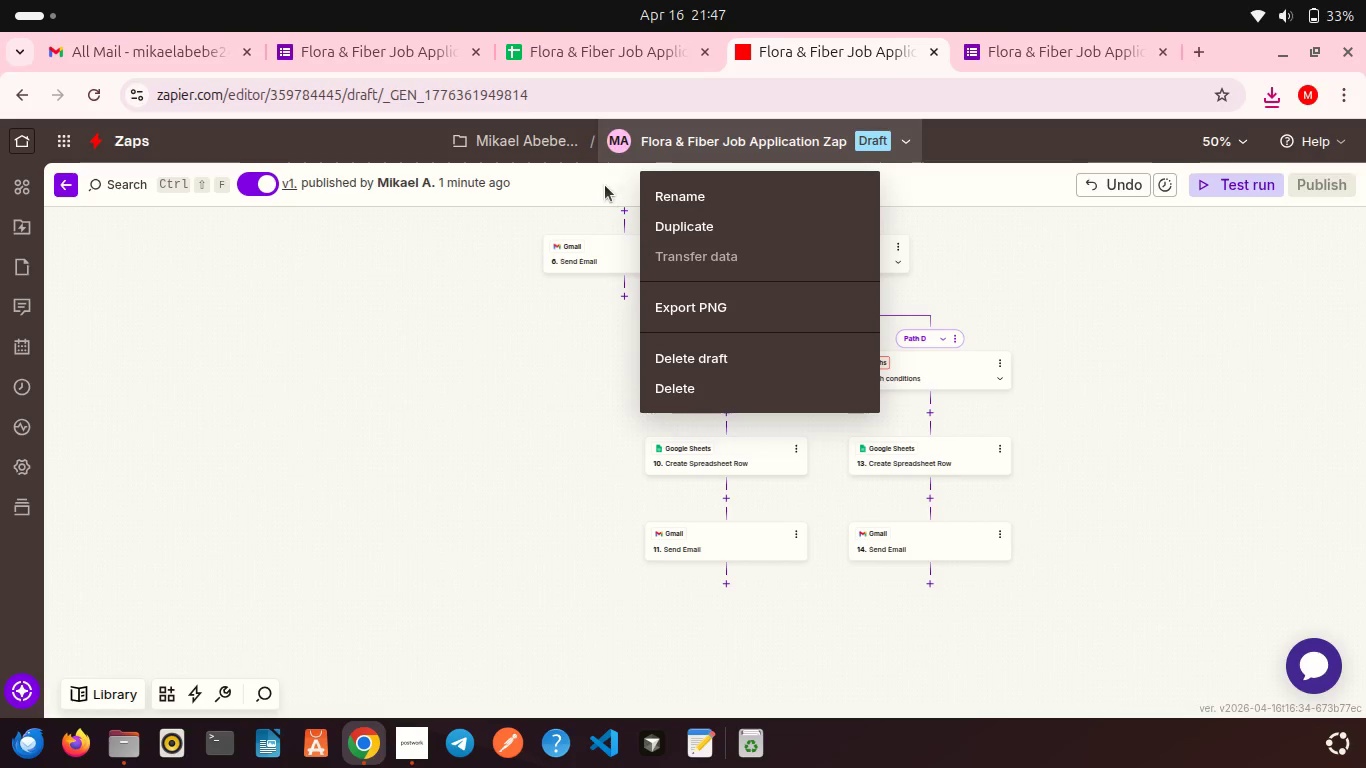 
left_click([605, 185])
 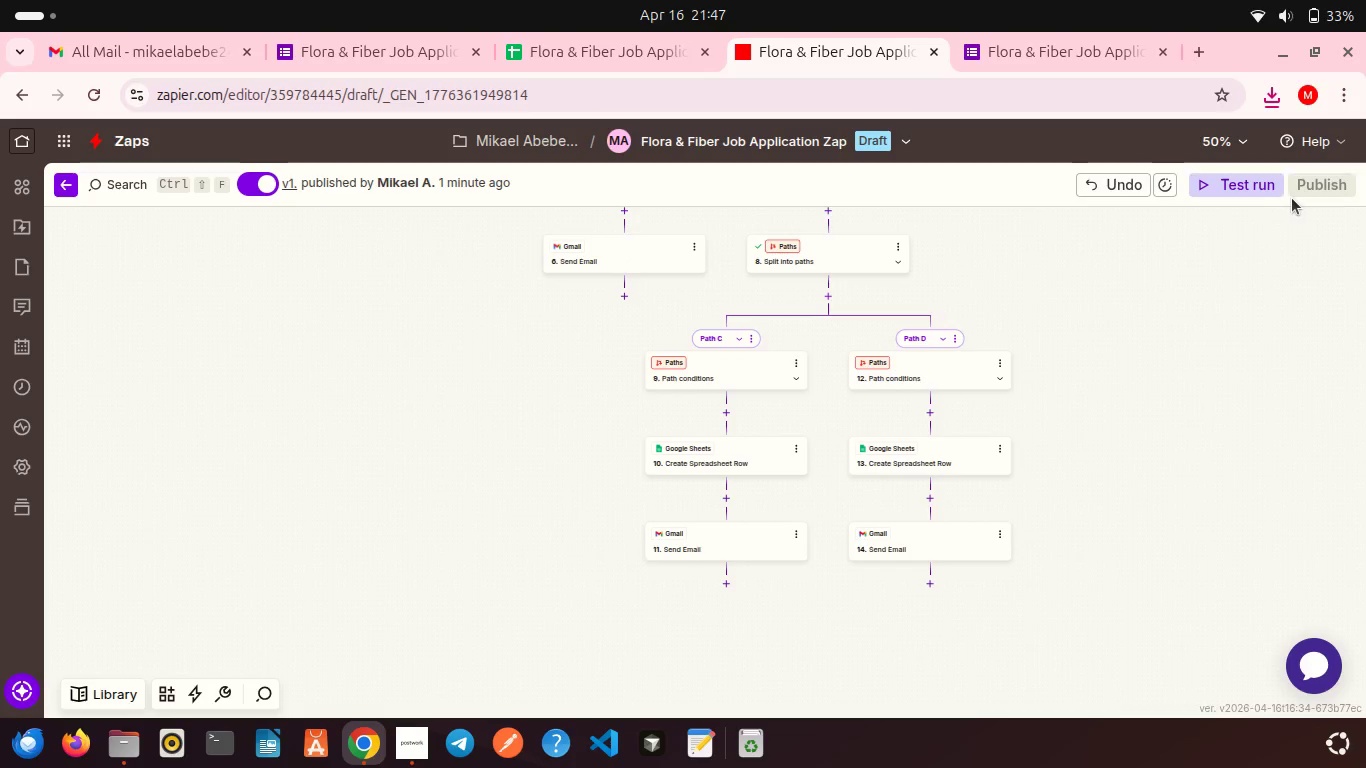 
left_click([1332, 180])
 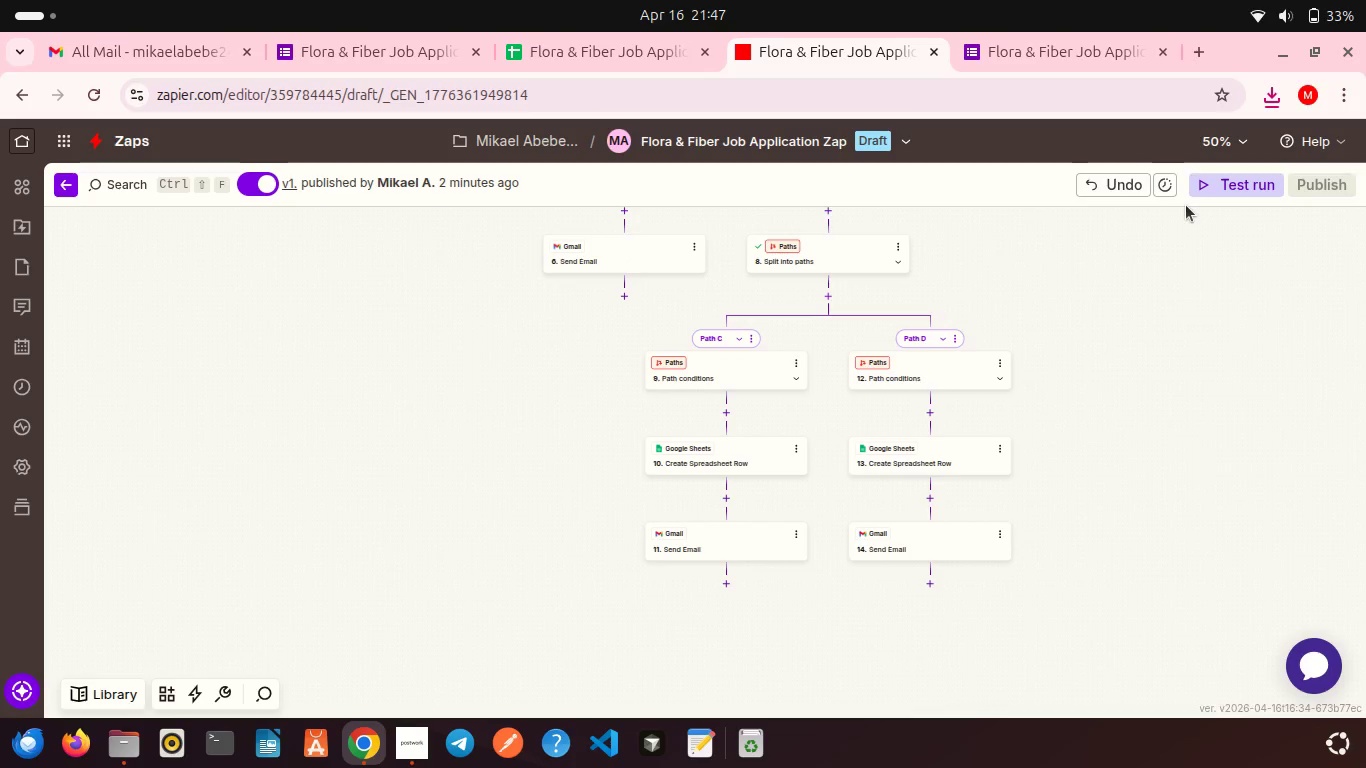 
left_click([1209, 179])
 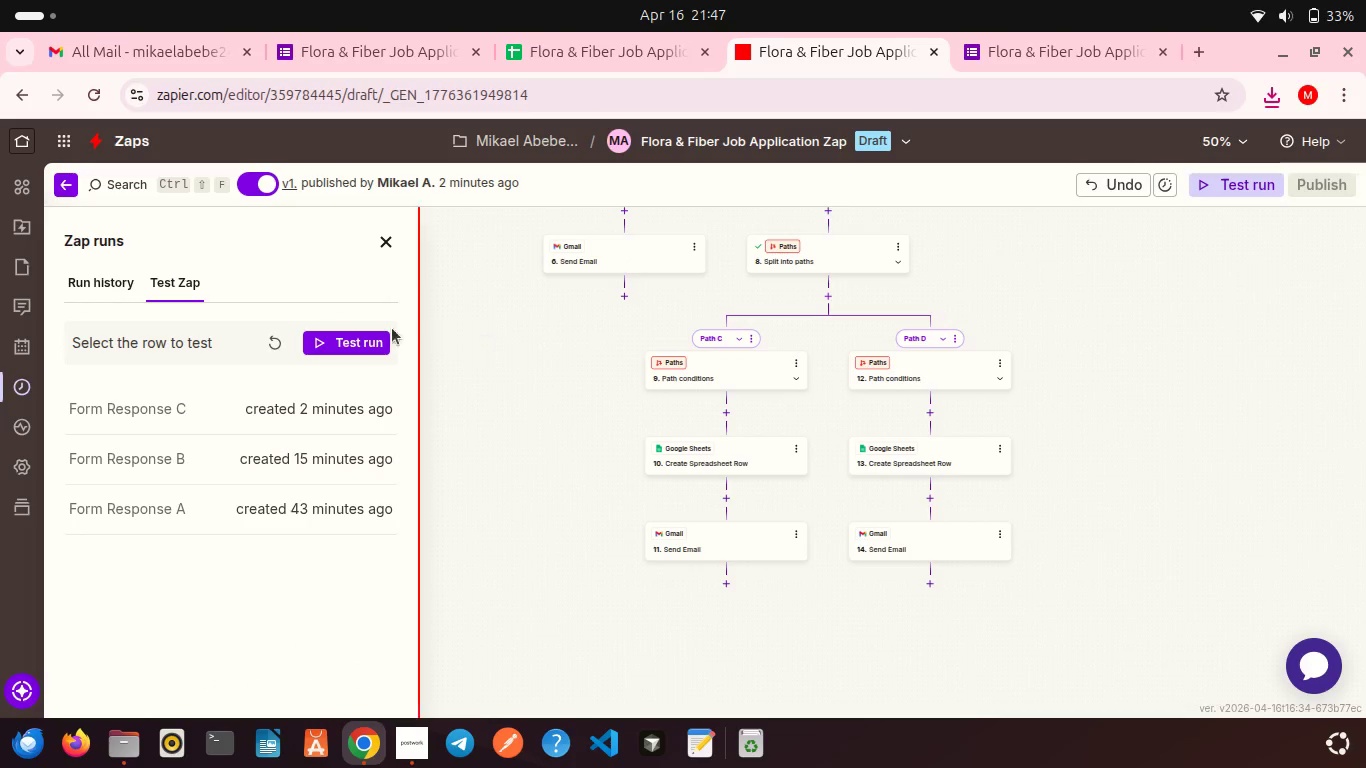 
left_click([362, 338])
 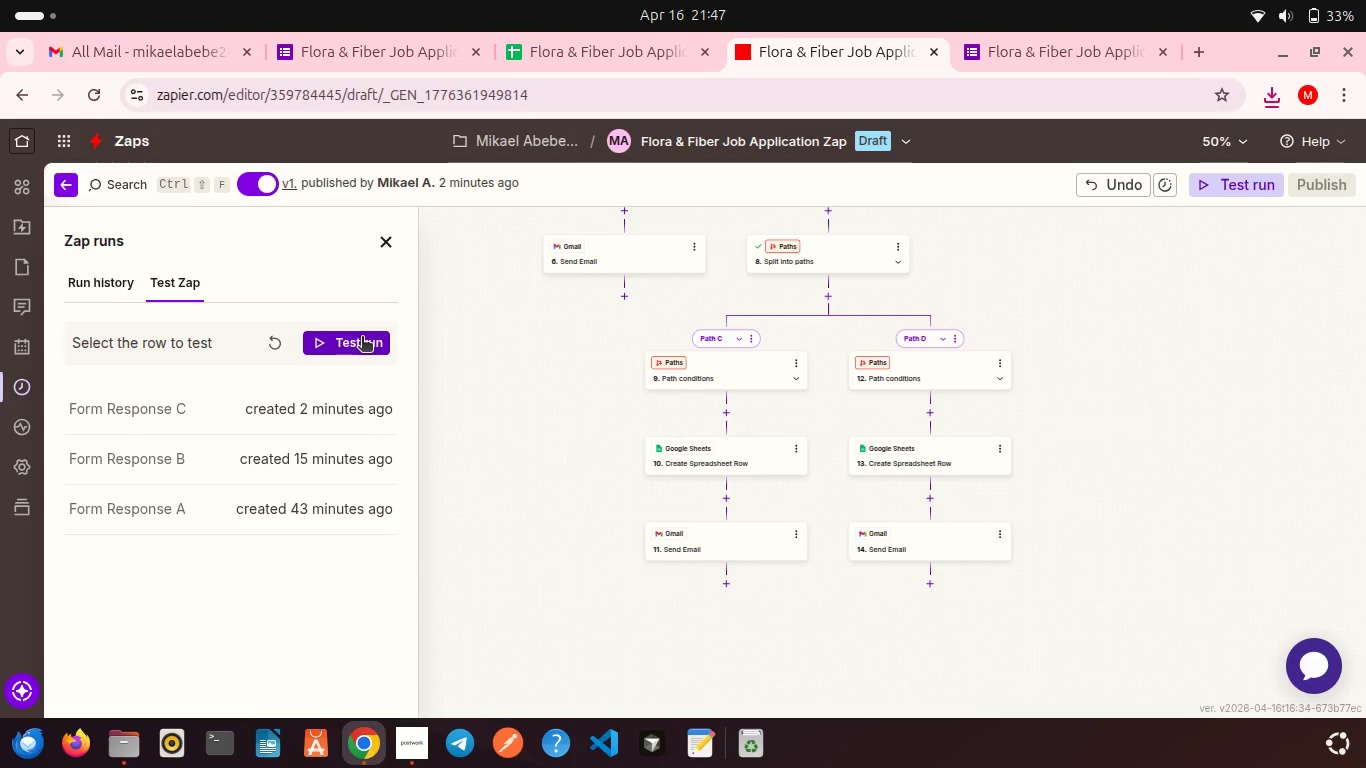 
left_click([360, 348])
 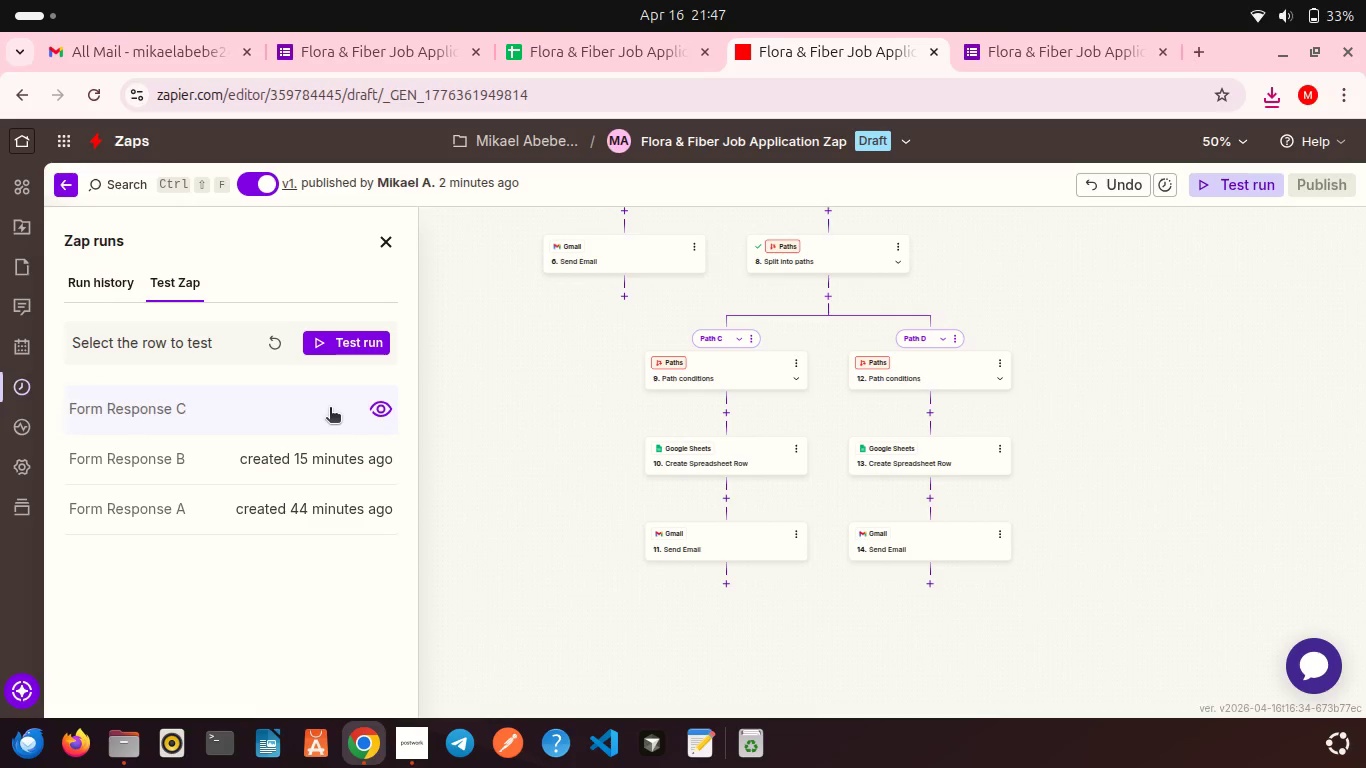 
left_click([330, 409])
 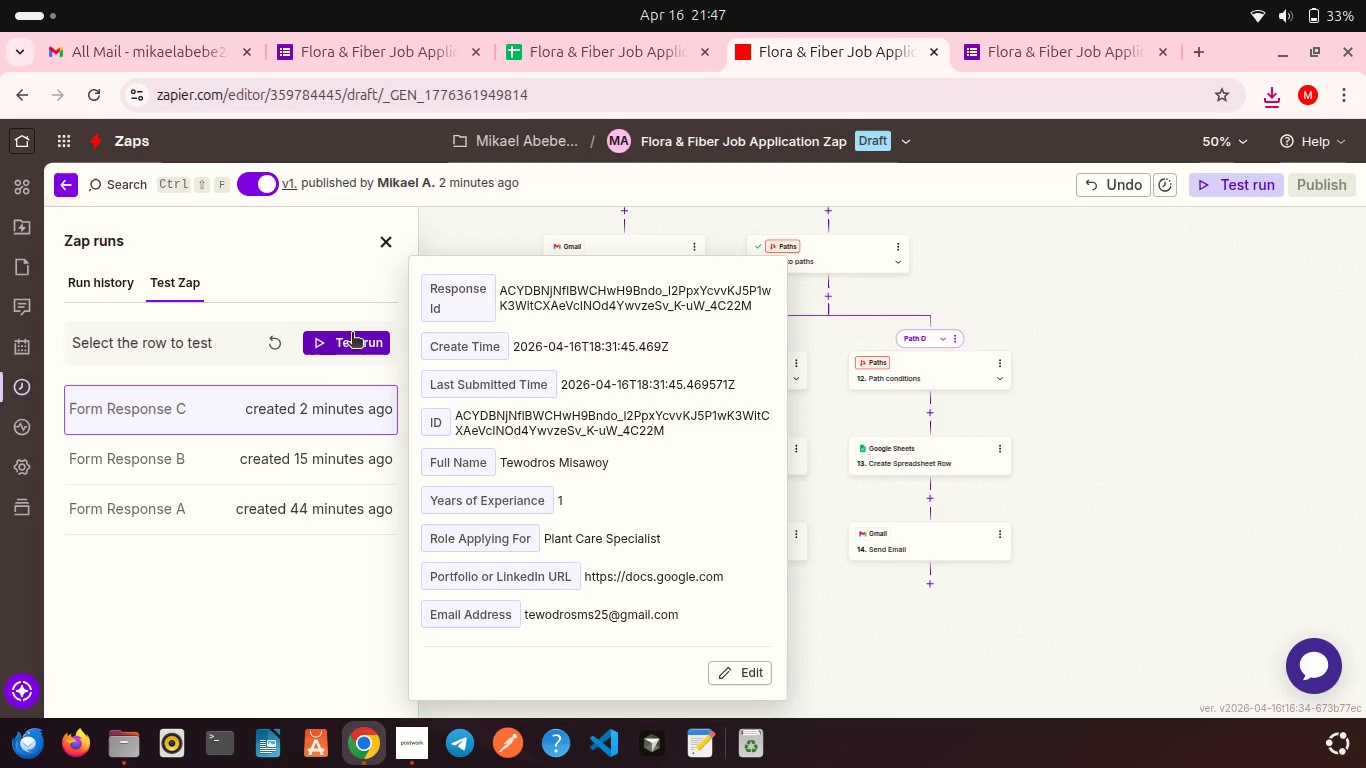 
left_click([352, 334])
 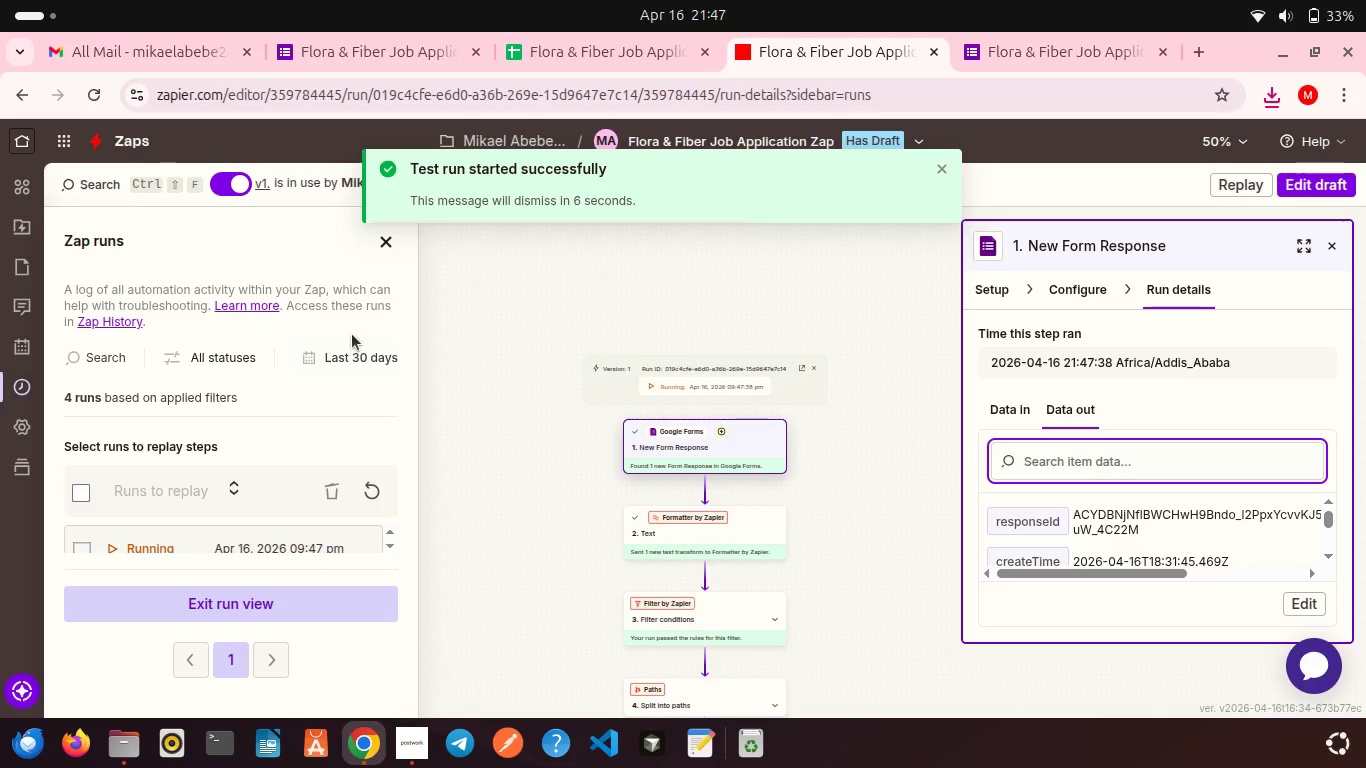 
wait(10.92)
 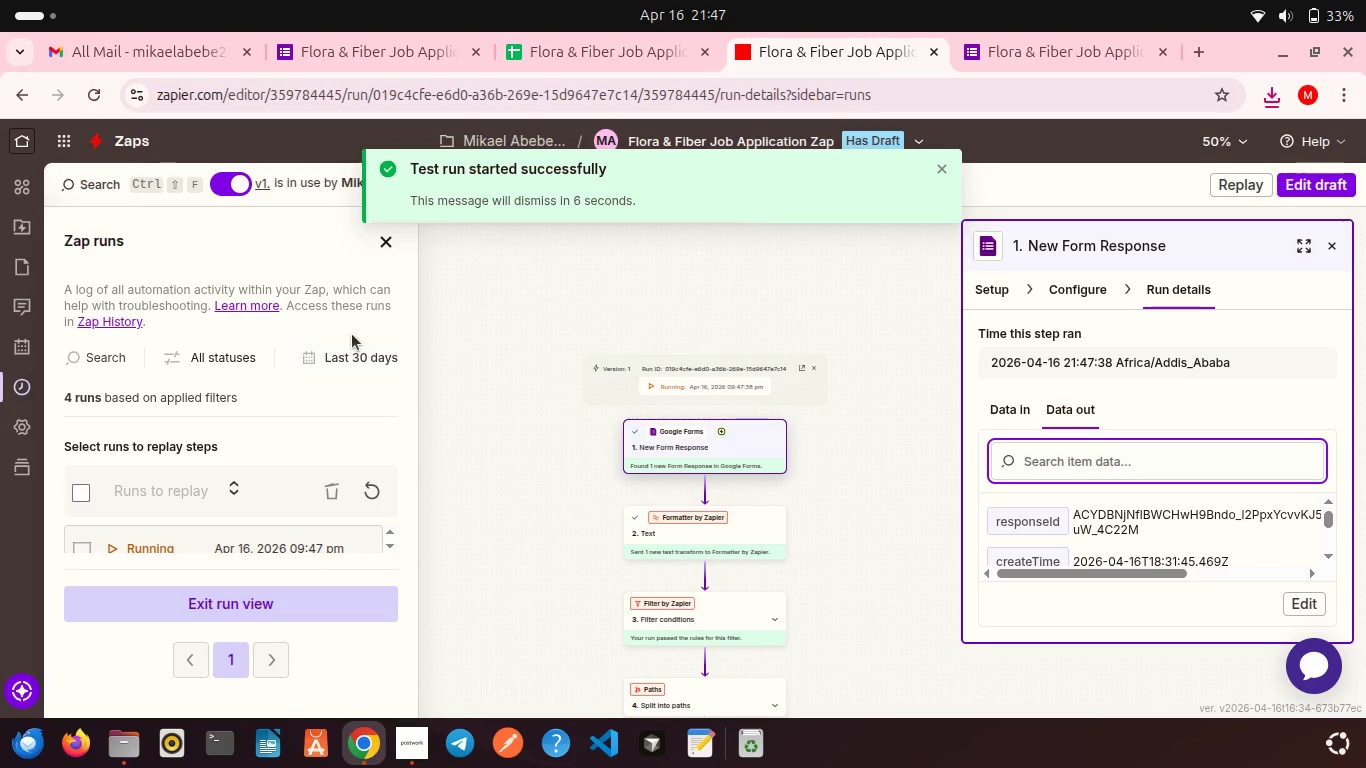 
scroll: coordinate [571, 461], scroll_direction: down, amount: 2.0
 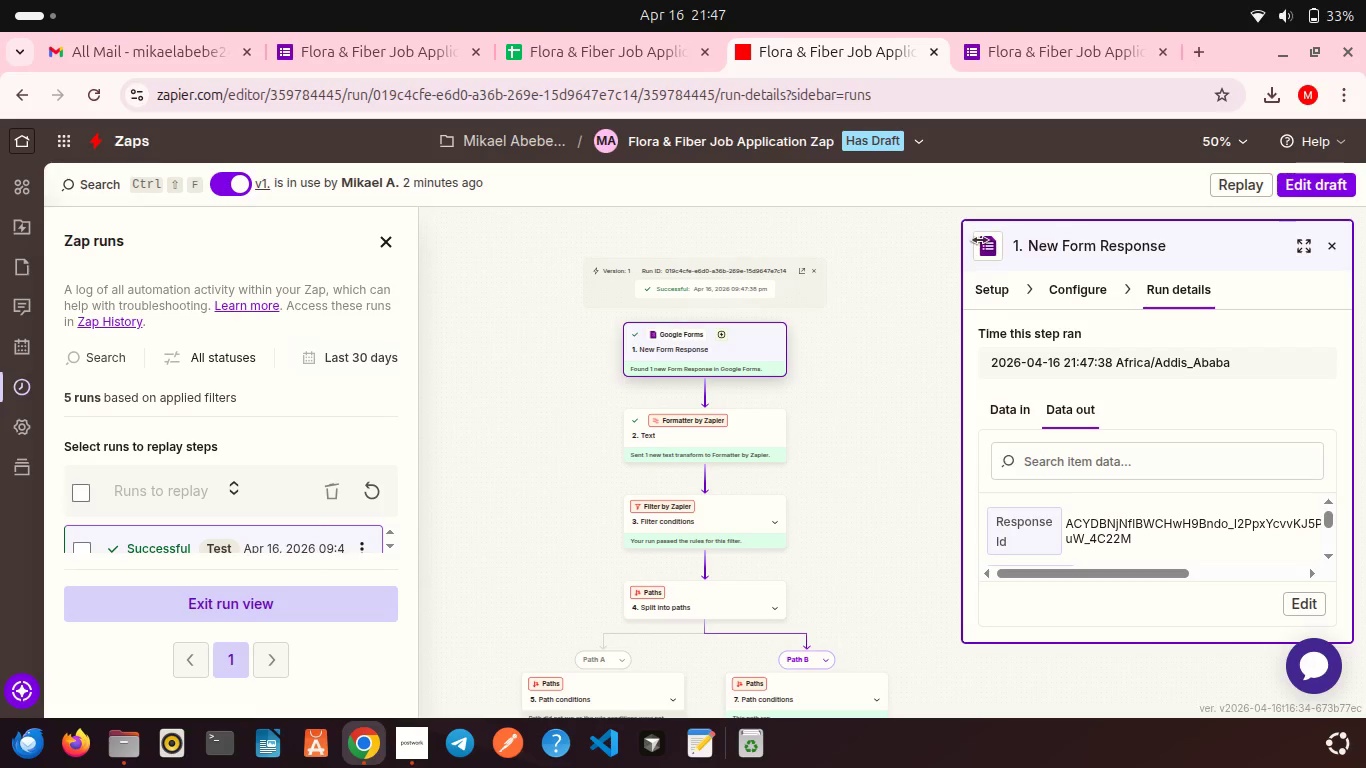 
wait(6.01)
 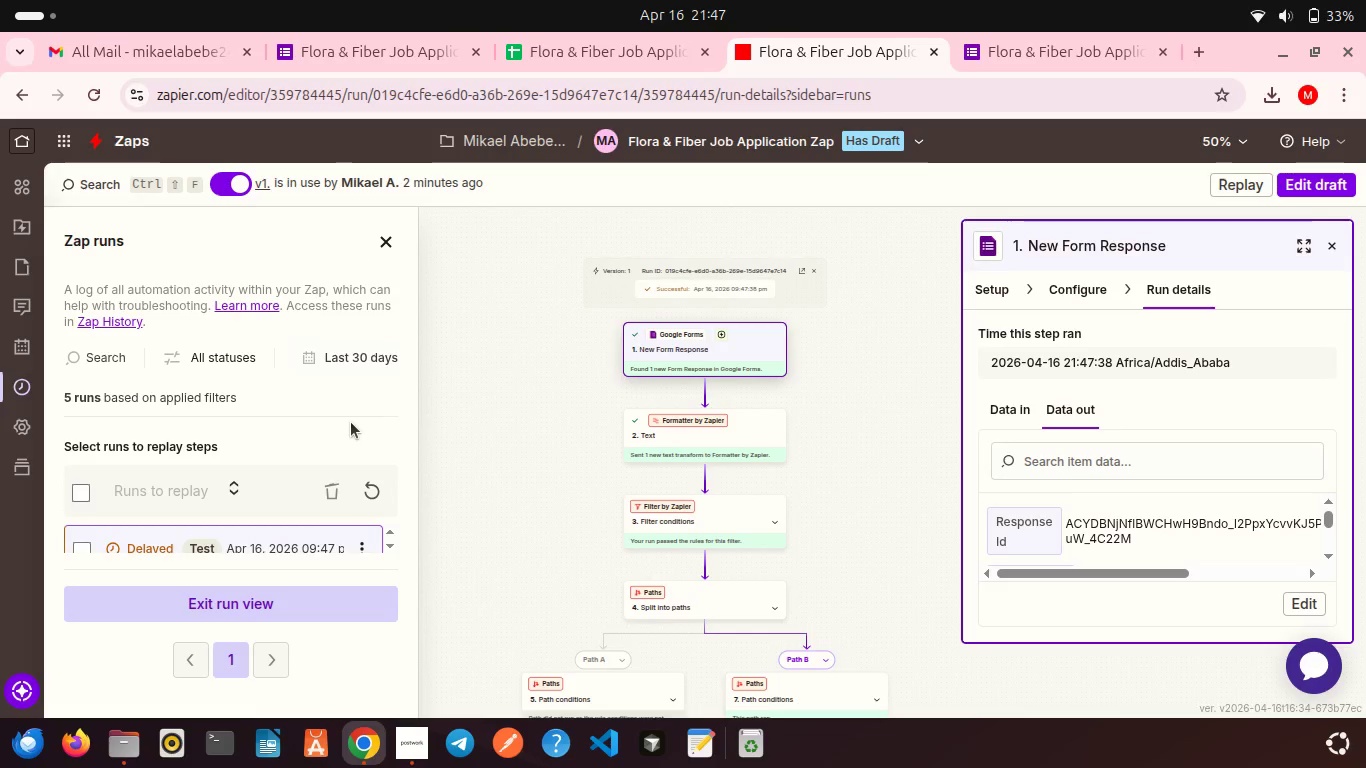 
left_click([743, 143])
 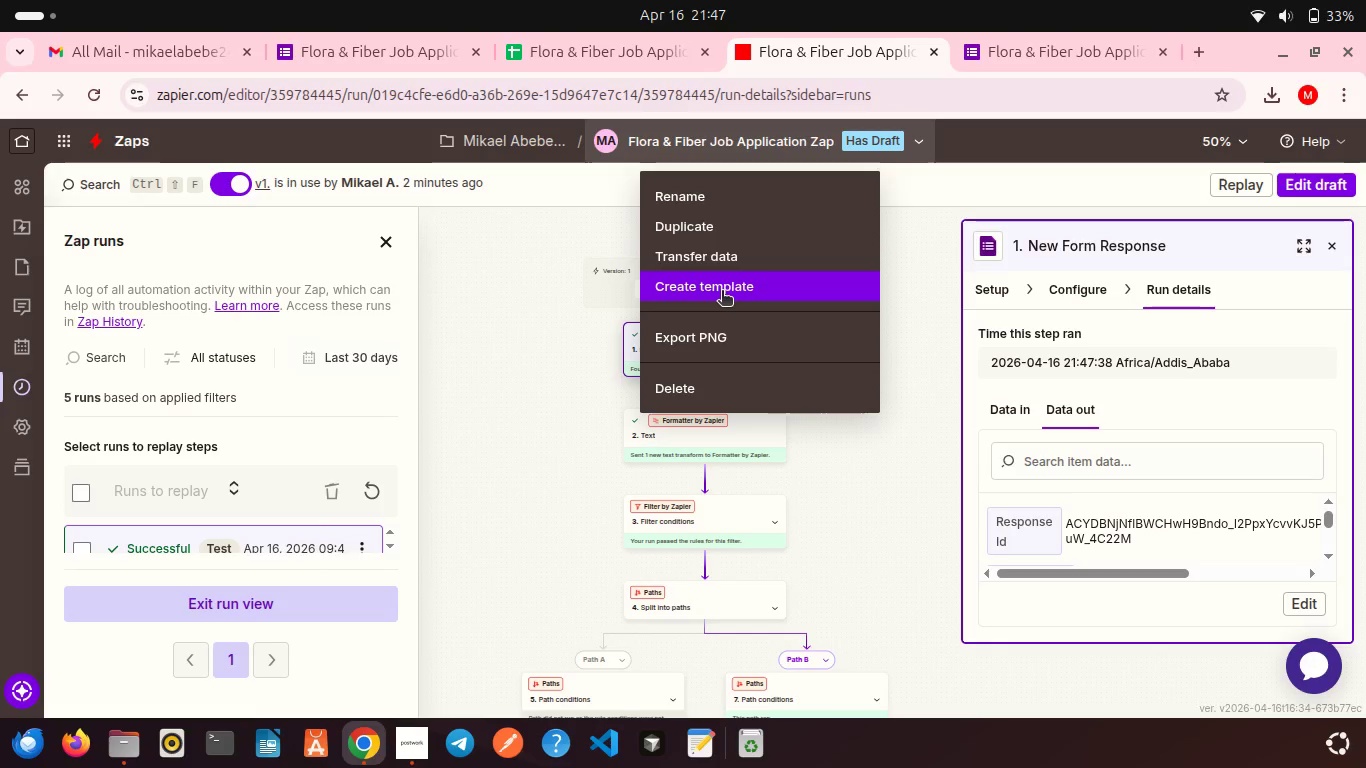 
left_click([722, 292])
 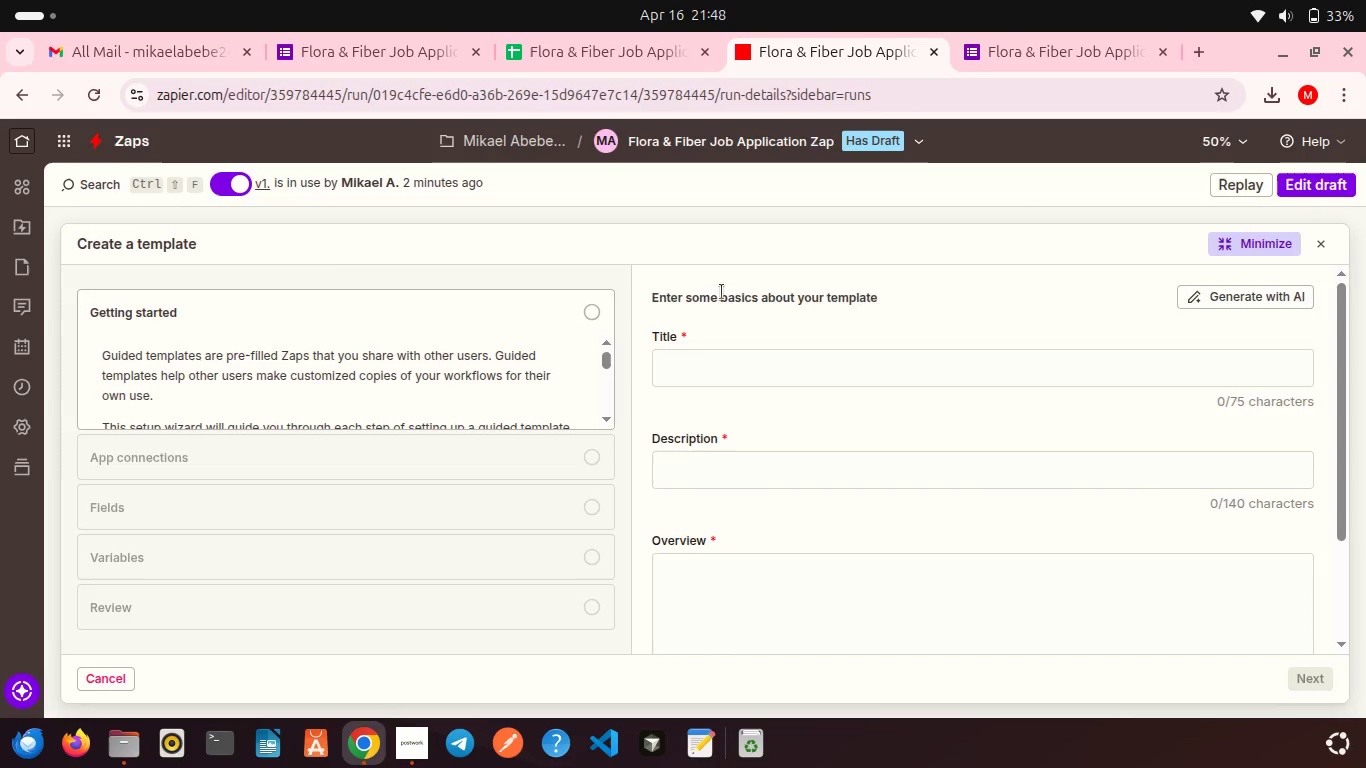 
left_click([699, 347])
 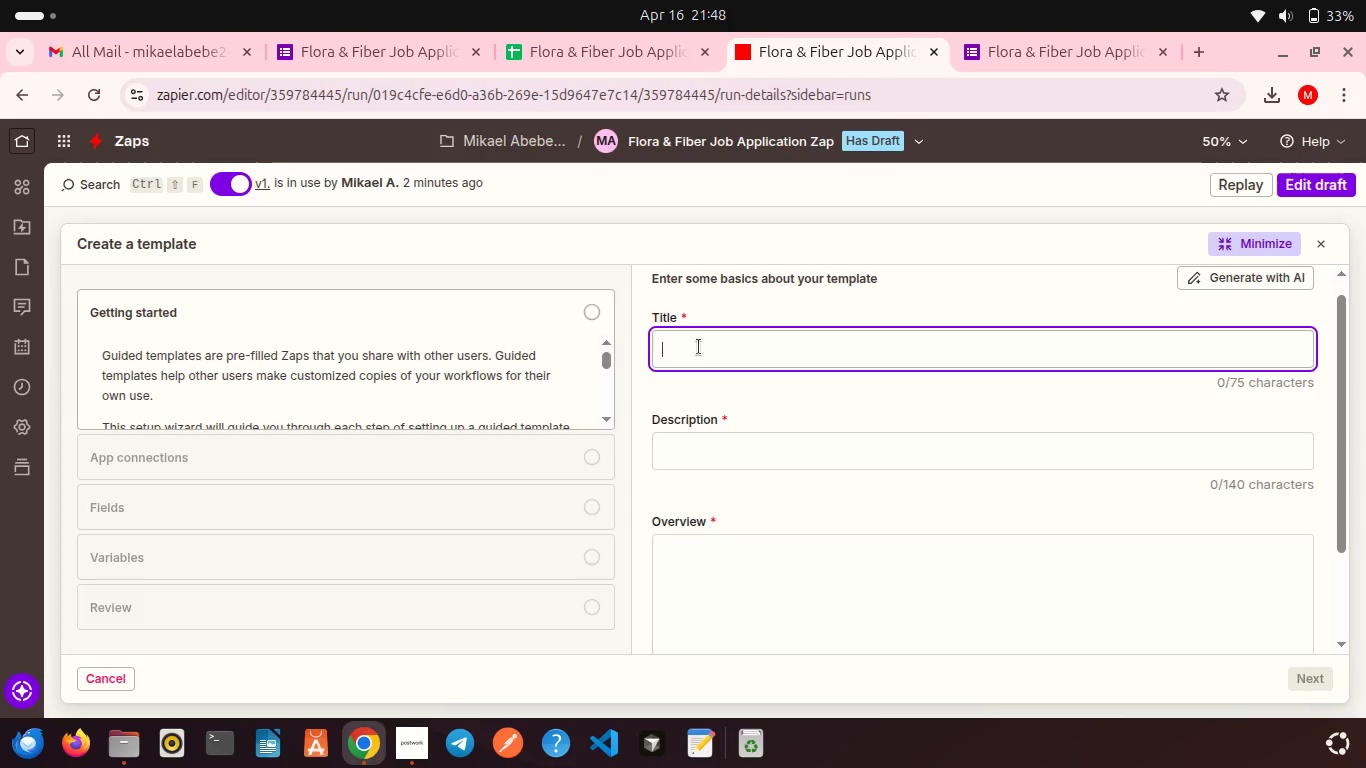 
type(Recur)
key(Backspace)
type(i)
key(Backspace)
key(Backspace)
key(Backspace)
key(Backspace)
key(Backspace)
type(Recruitment Automation Pipeline with Filtering & Tiering)
 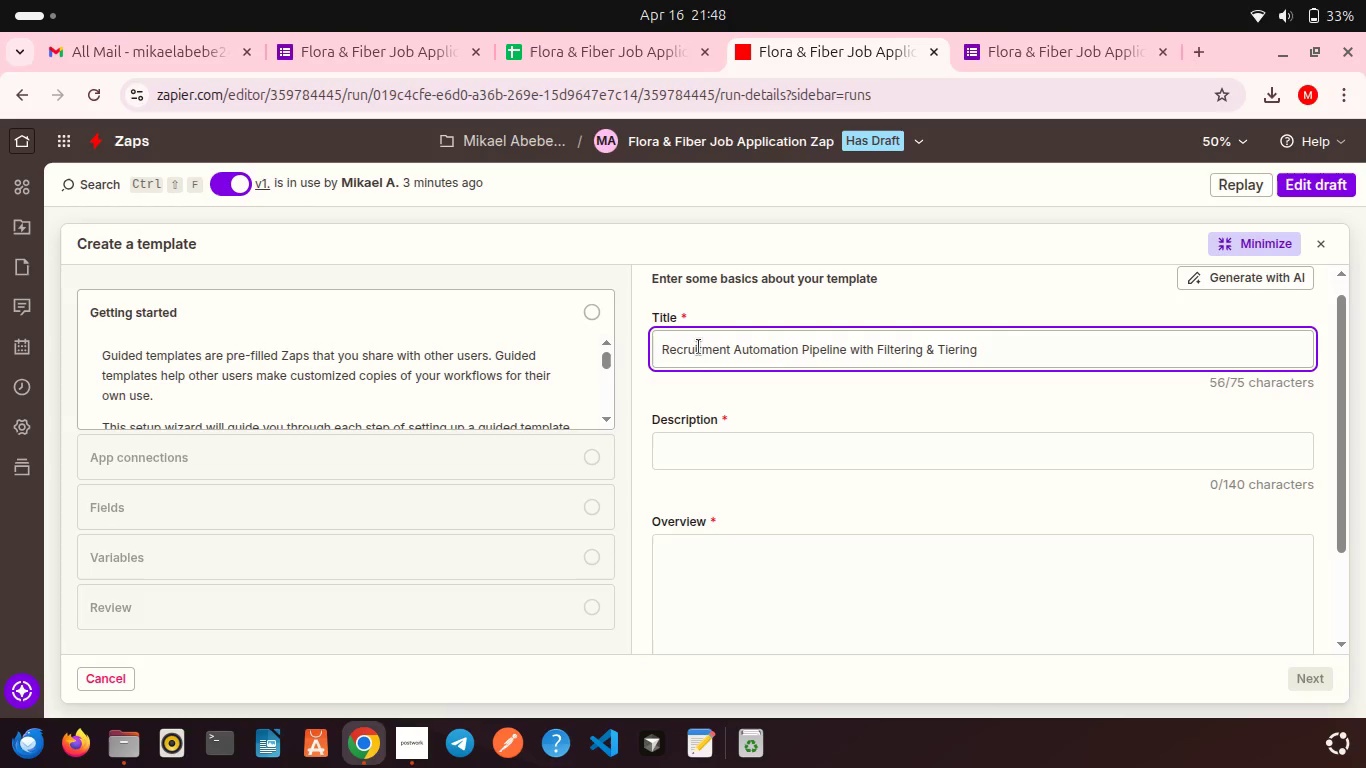 
left_click([799, 401])
 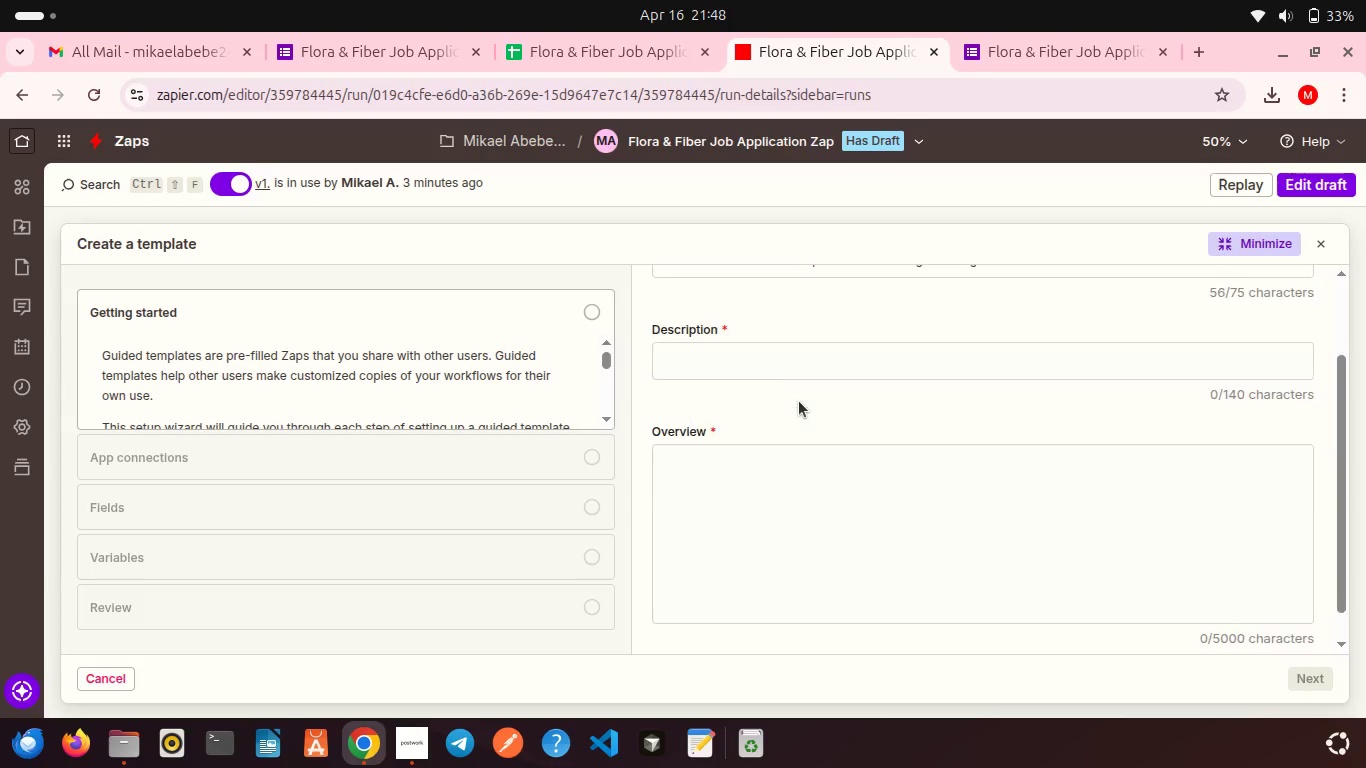 
scroll: coordinate [799, 401], scroll_direction: down, amount: 1.0
 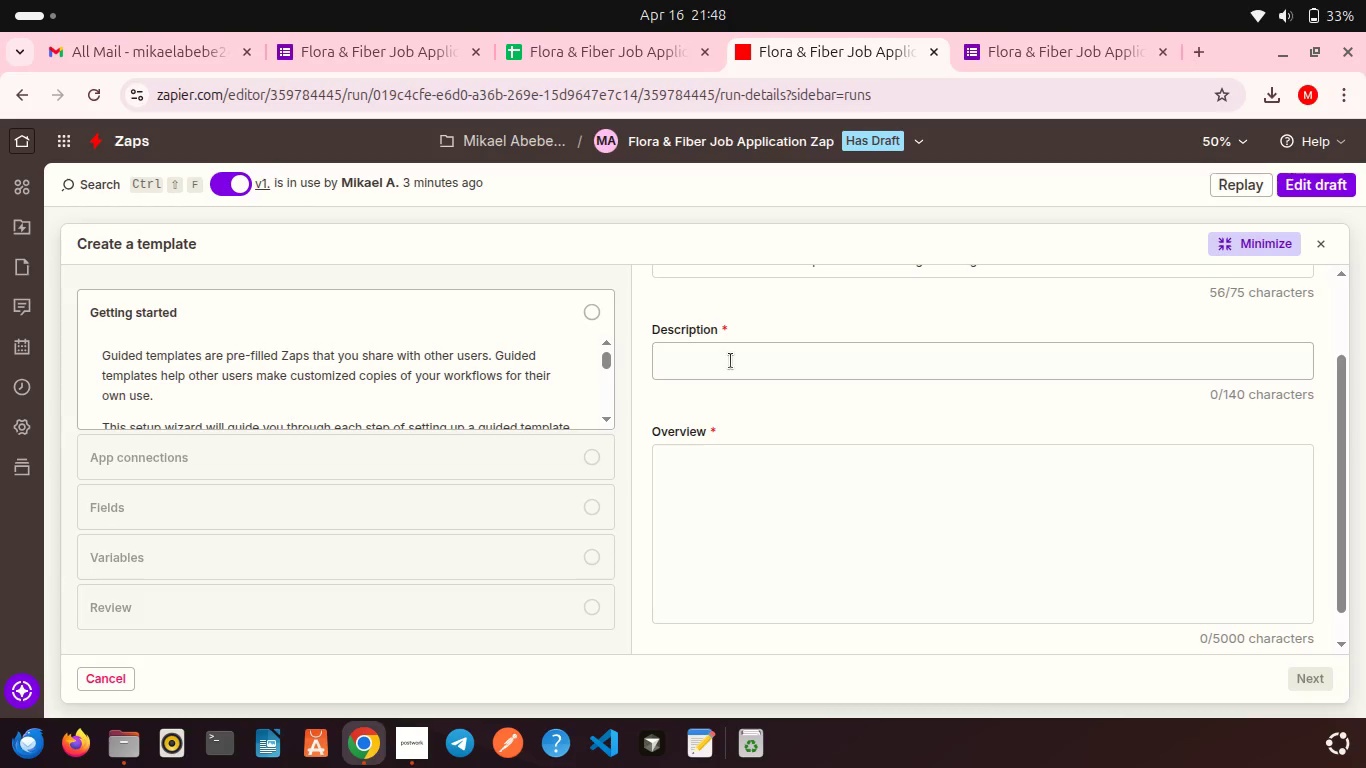 
left_click([731, 361])
 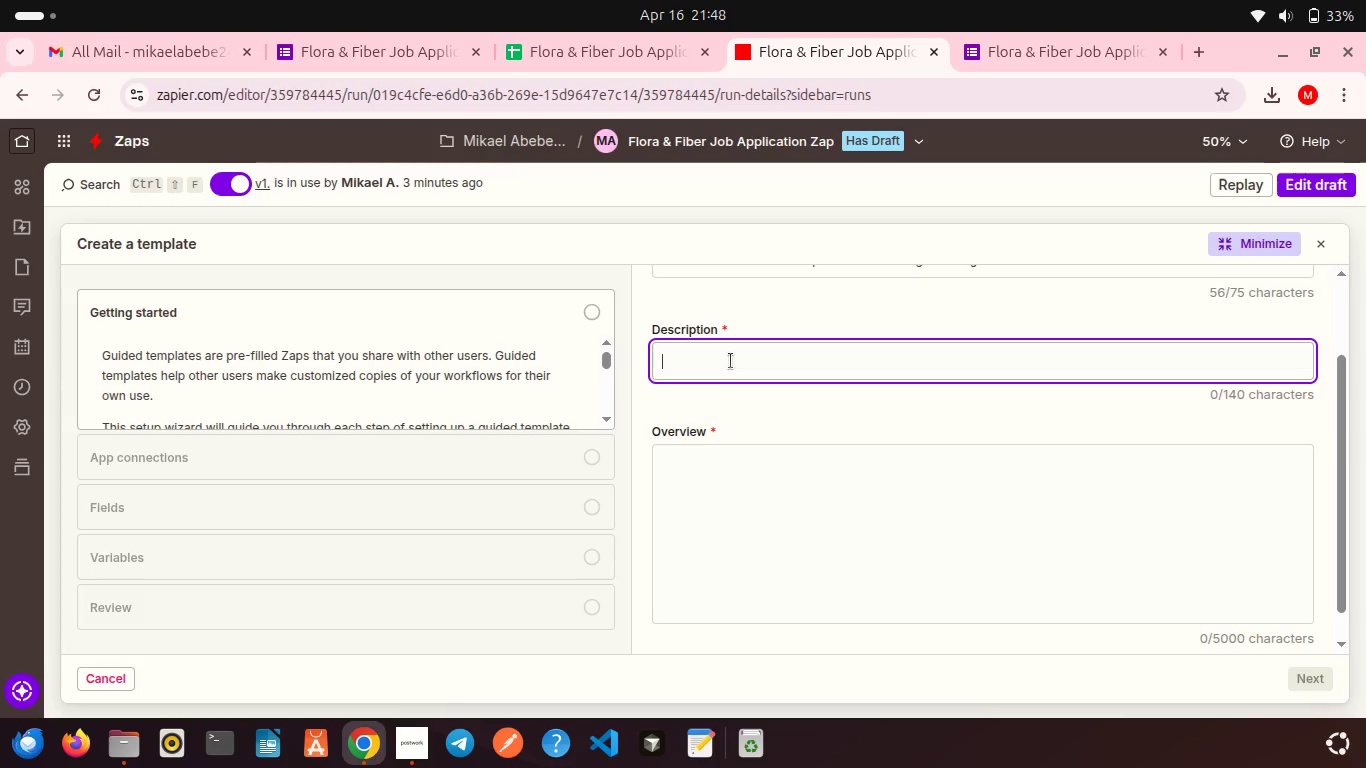 
type(Automate )
key(Backspace)
type(s job application intake, filters incomplete submissions )
key(Backspace)
type(, assigns candidate tiers, and sends personalized email responses.)
 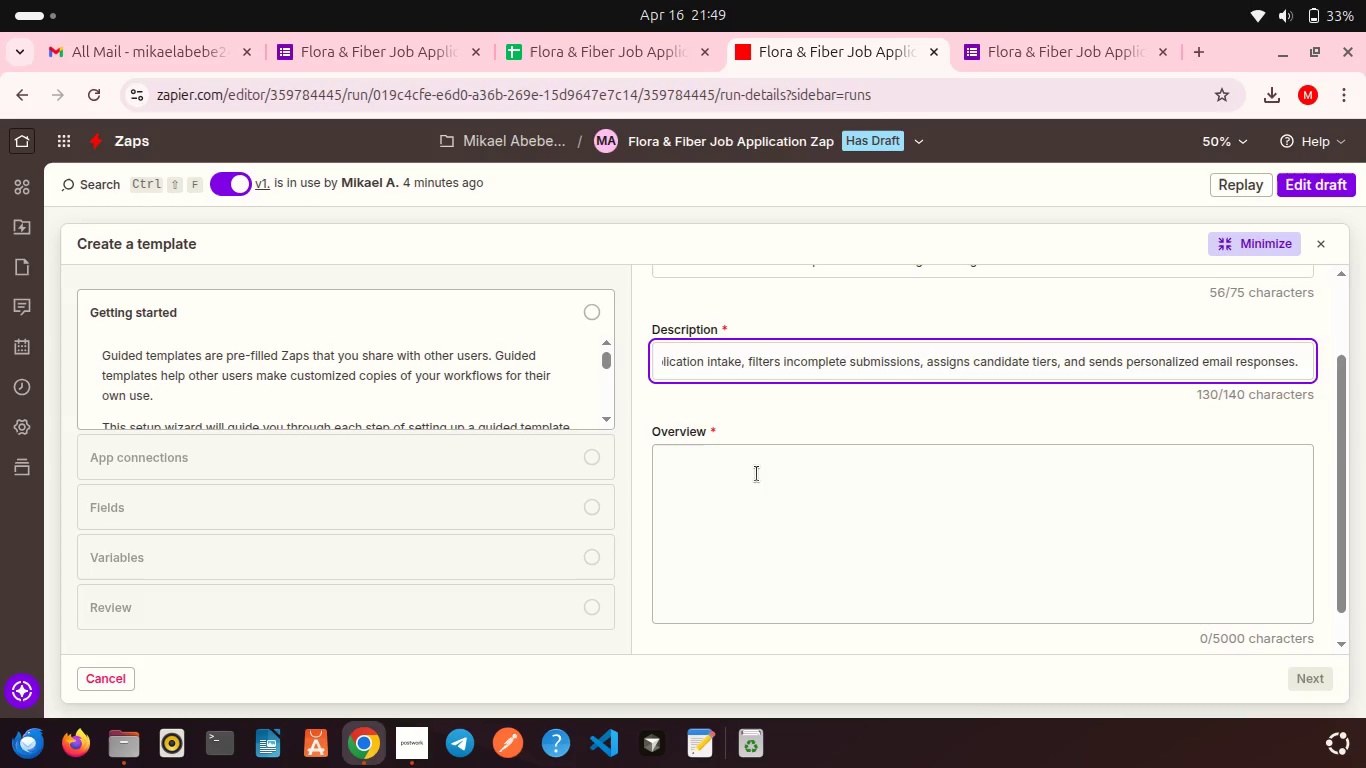 
left_click([757, 474])
 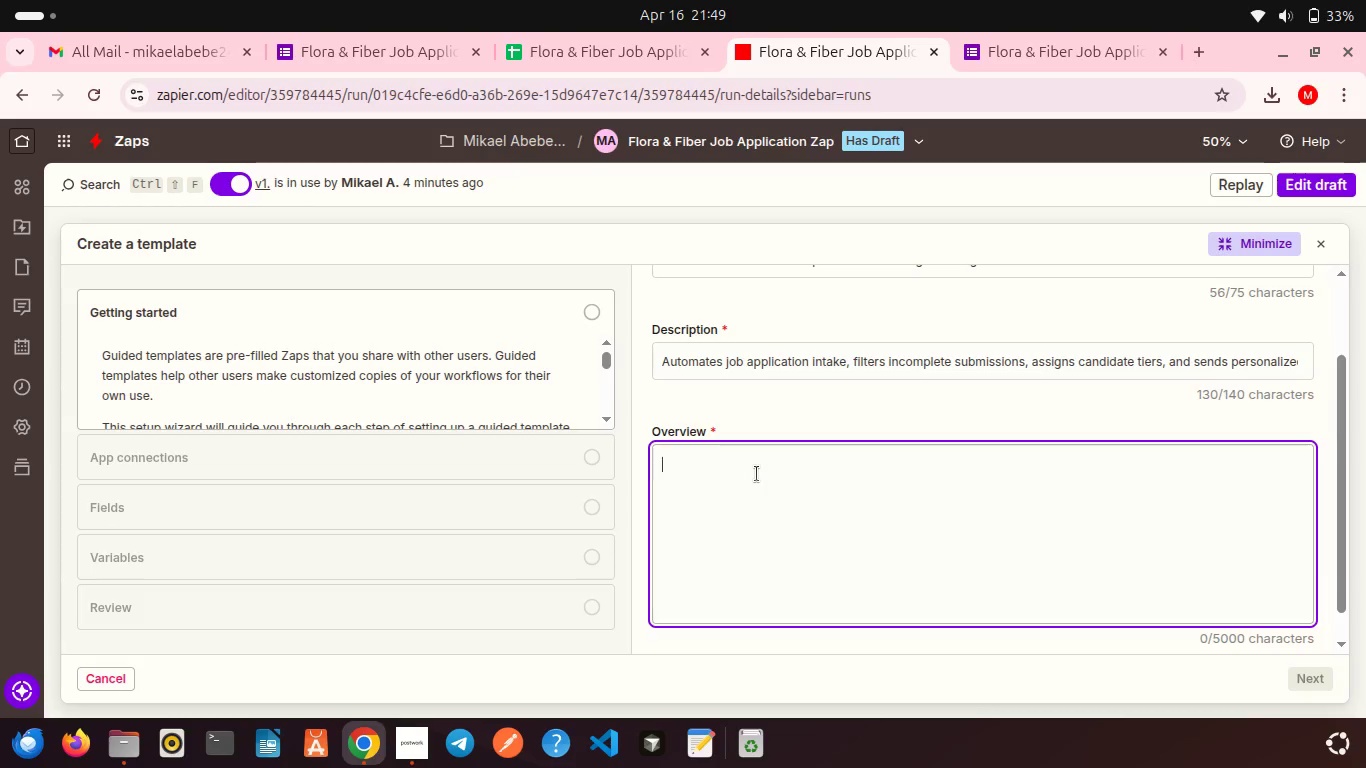 
wait(9.07)
 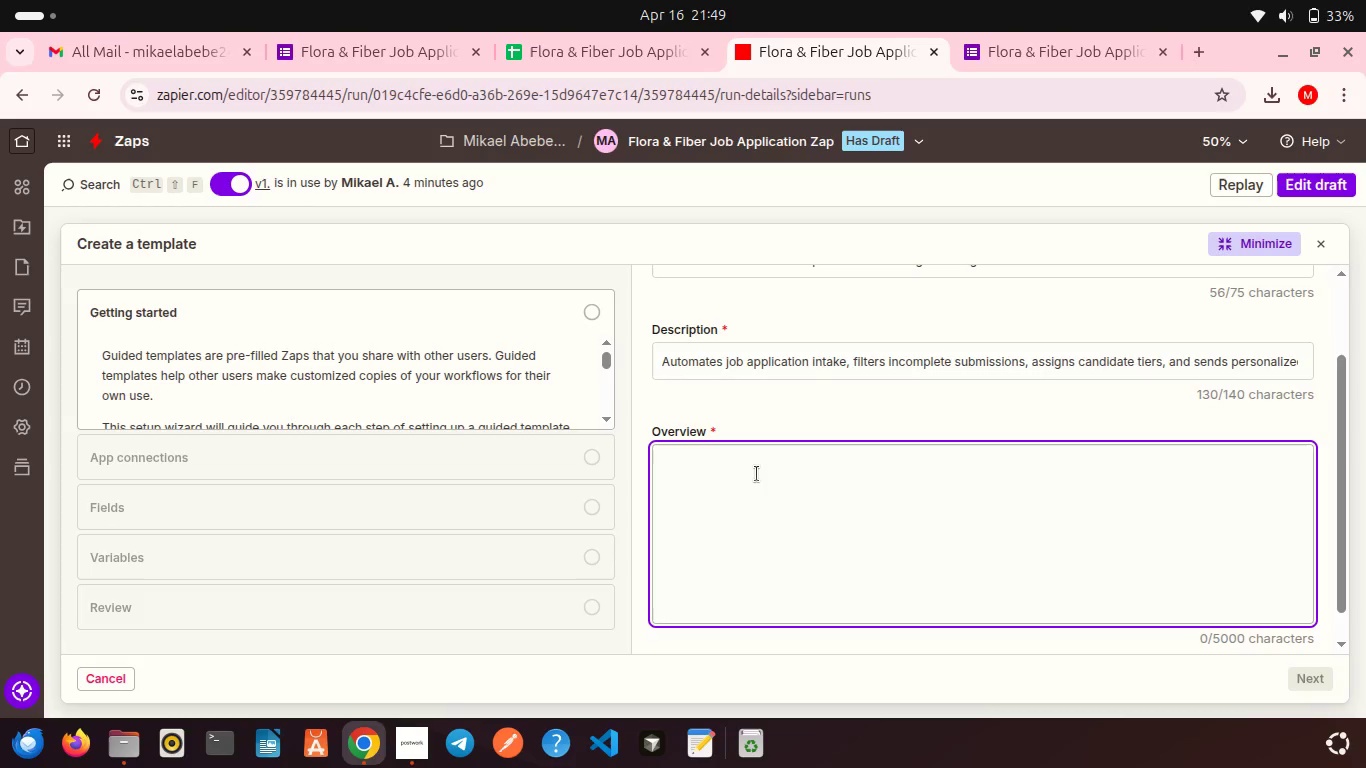 
type(This Zap automates the recruit,)
key(Backspace)
type(ment workflow by capturing job applications from g)
key(Backspace)
type(Google )
 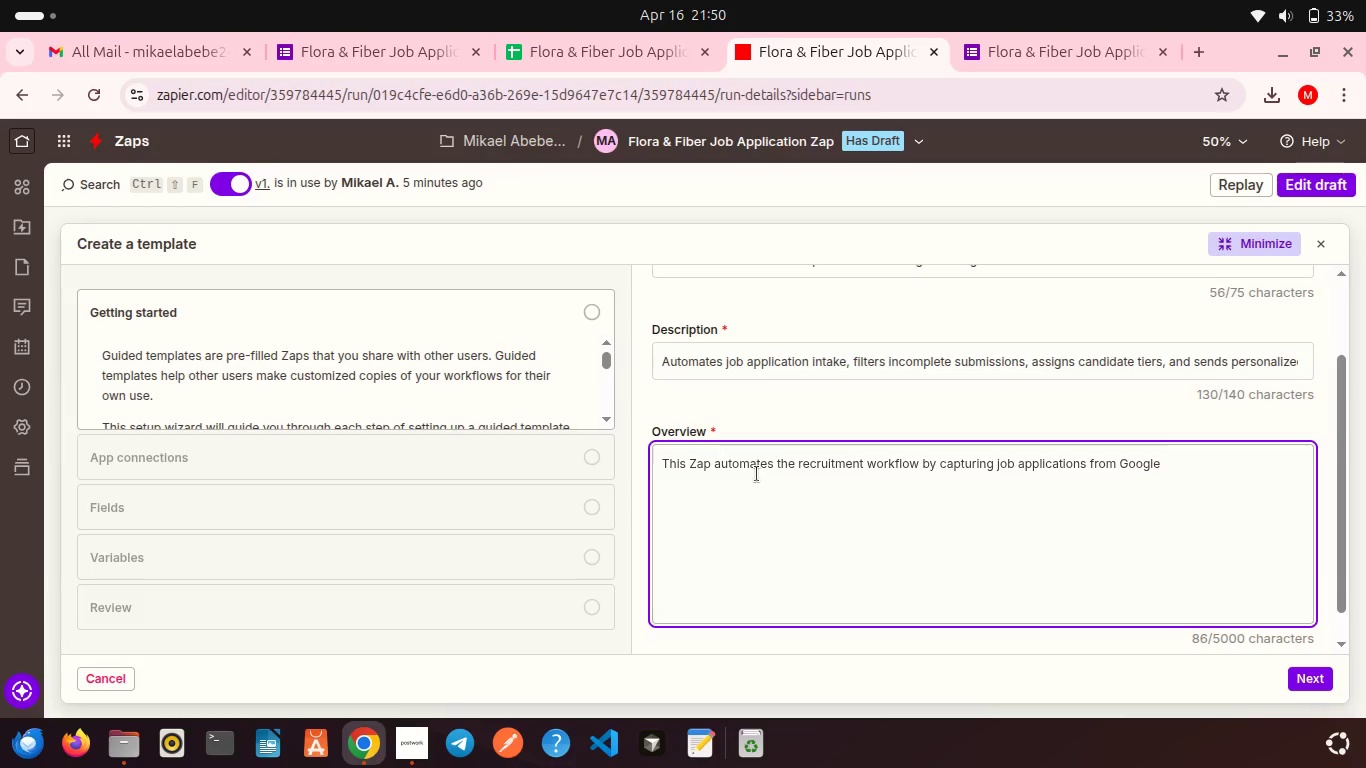 
type(Forms, validating submission completeness, and categirizing candidate based on experience.)
 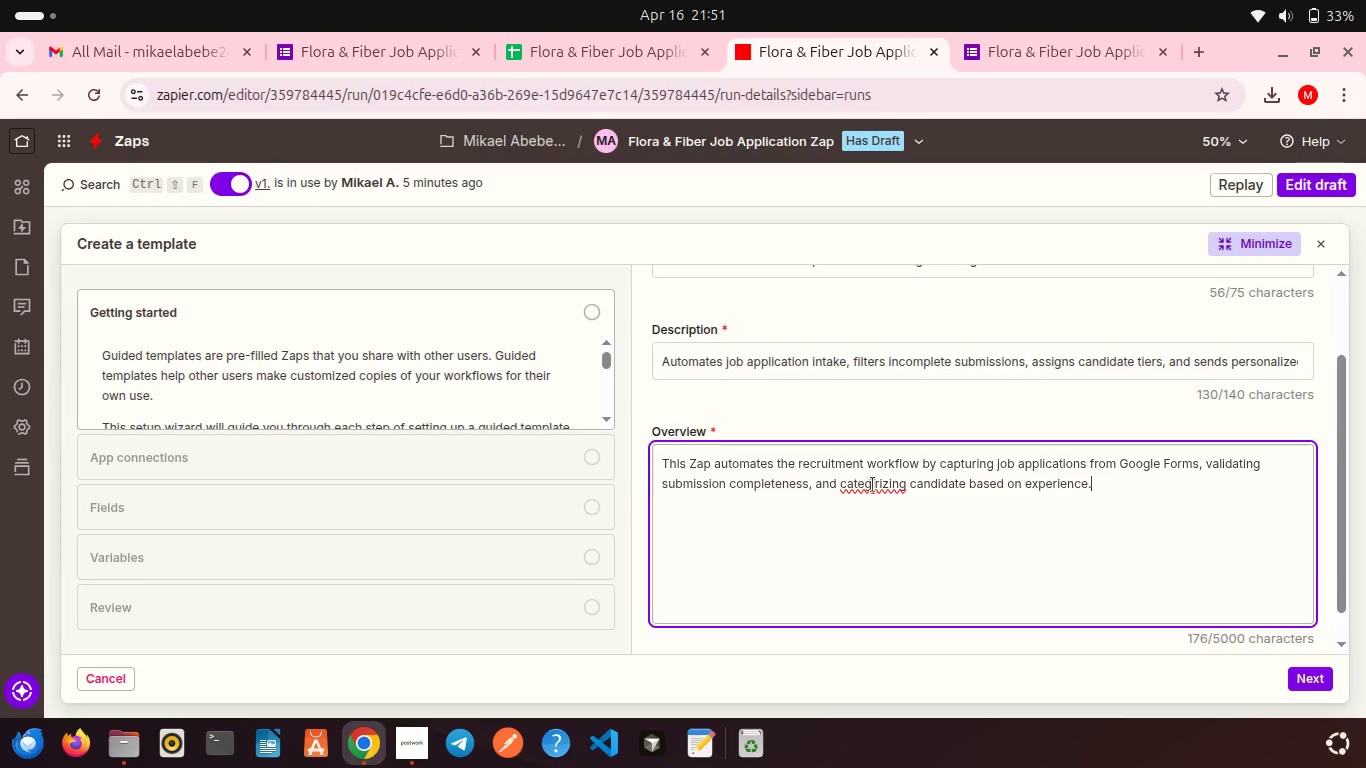 
double_click([873, 485])
 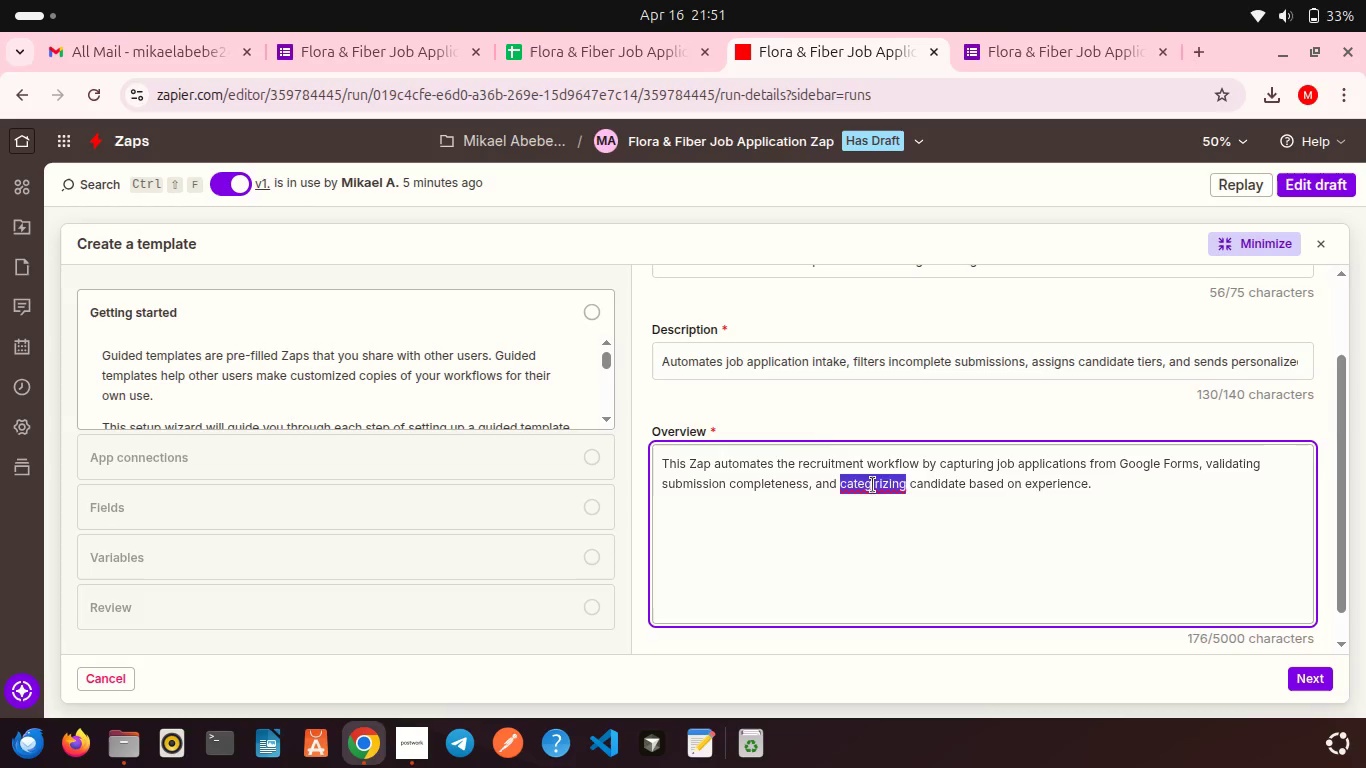 
type(categorizing)
 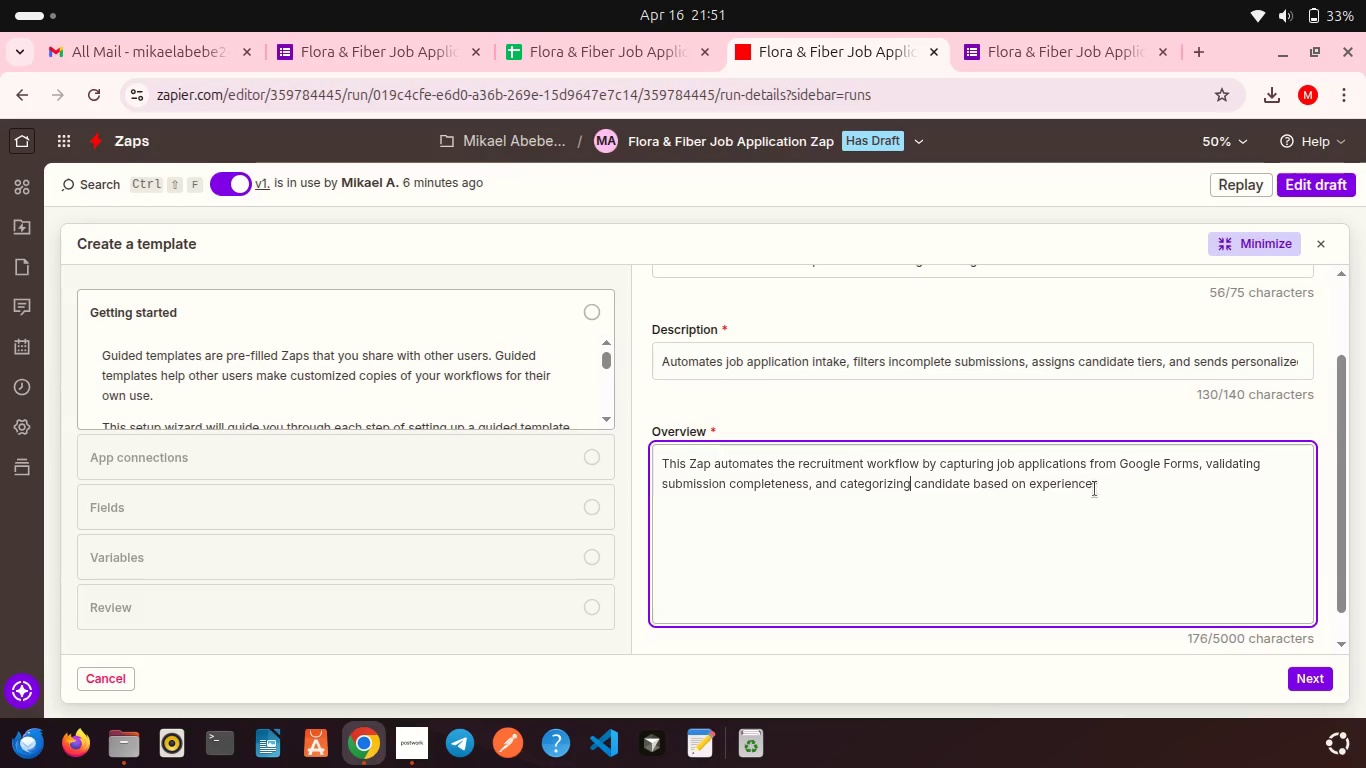 
left_click([1101, 488])
 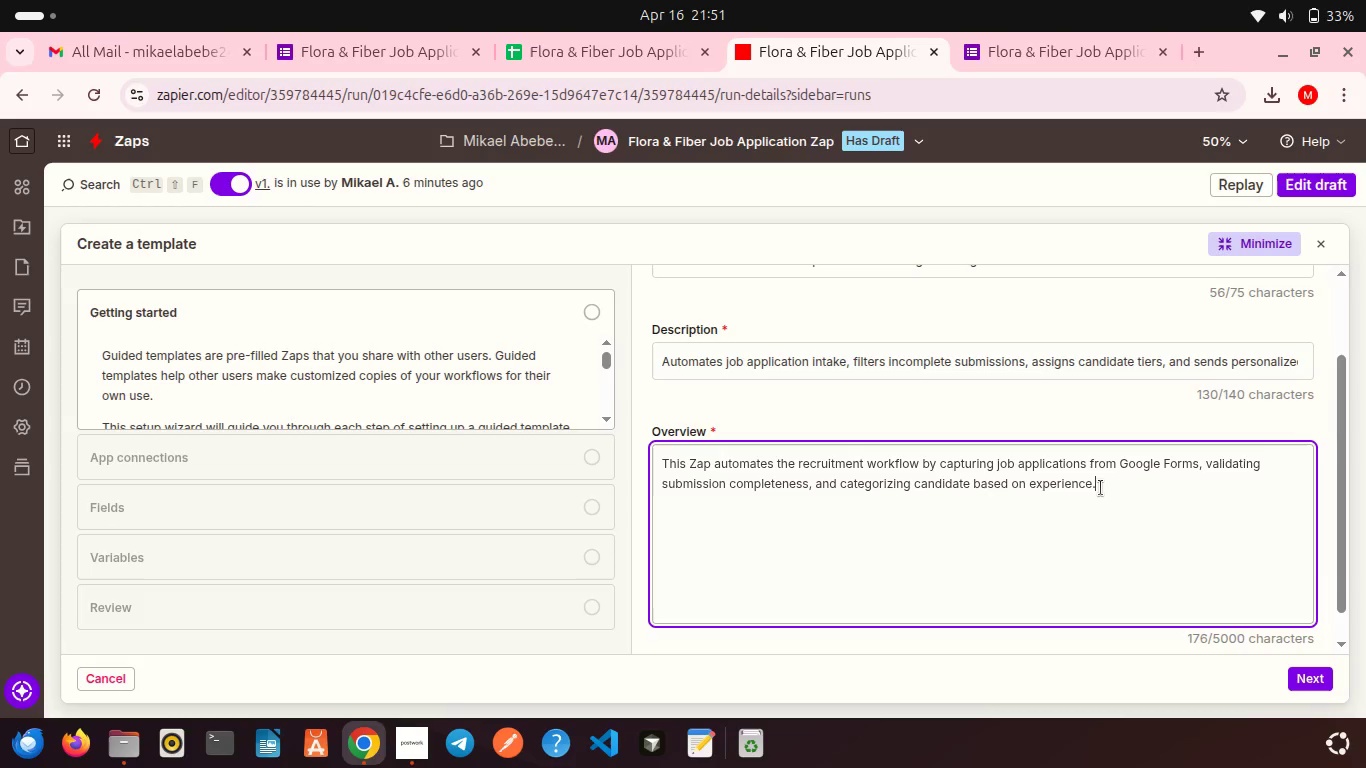 
key(Enter)
 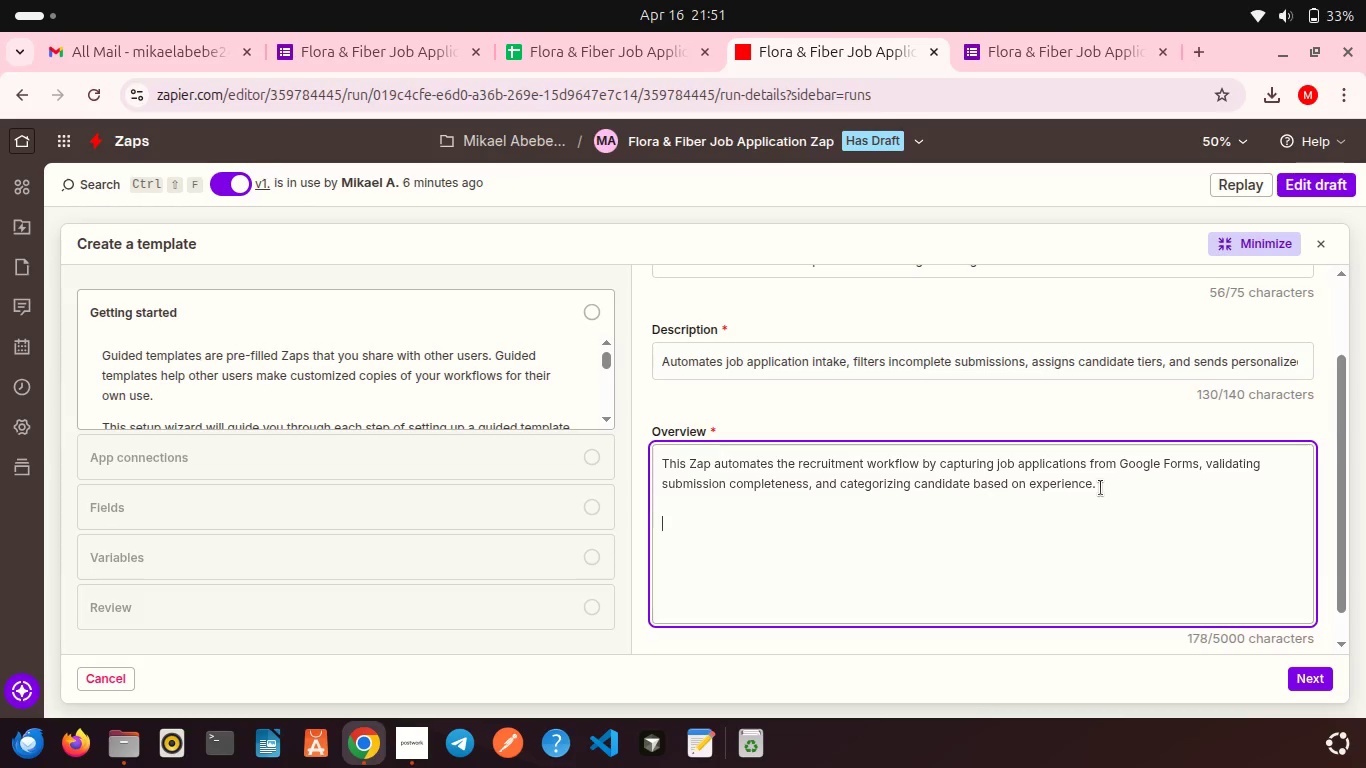 
key(Enter)
 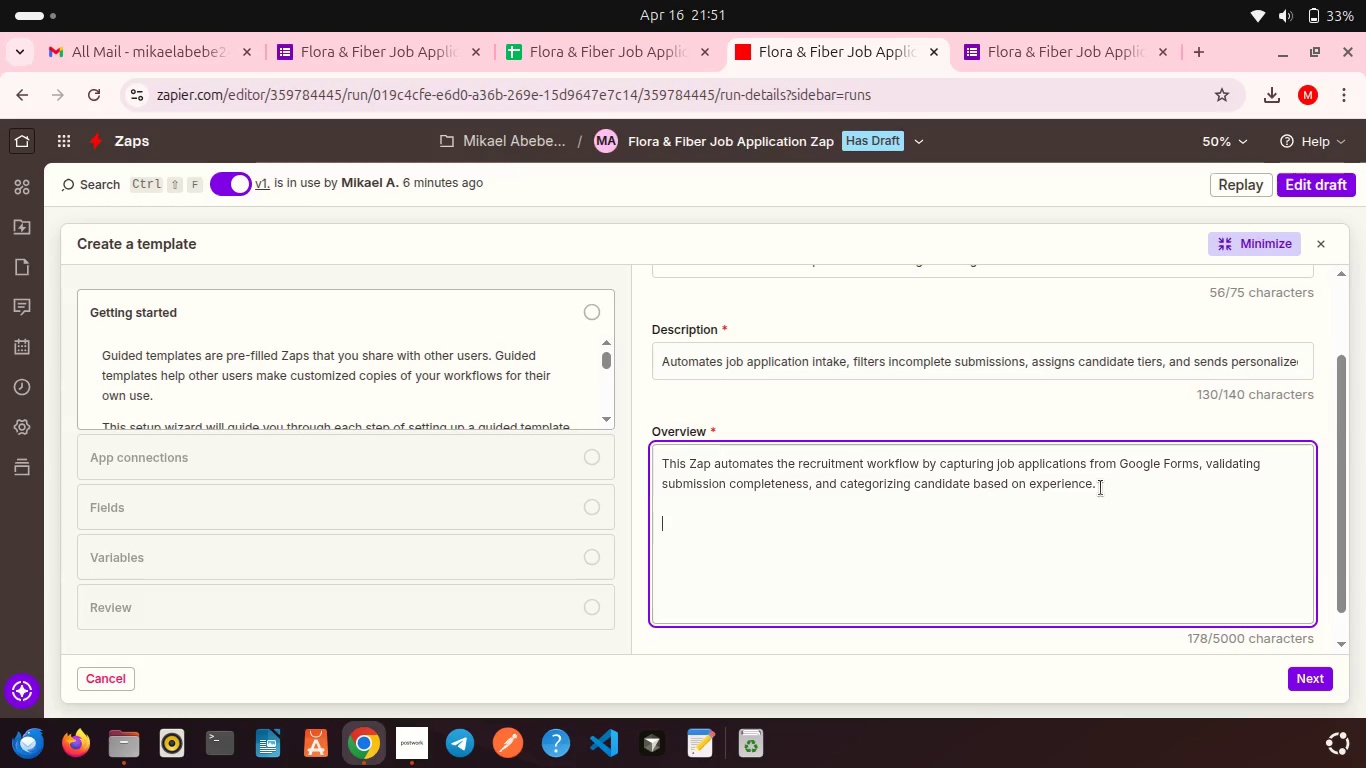 
type(Incomplete applications (missing Portfolio or LinkedIn link) are automatically rejected with an "Action Required" email, ensuring only valid submissions are processed.)
 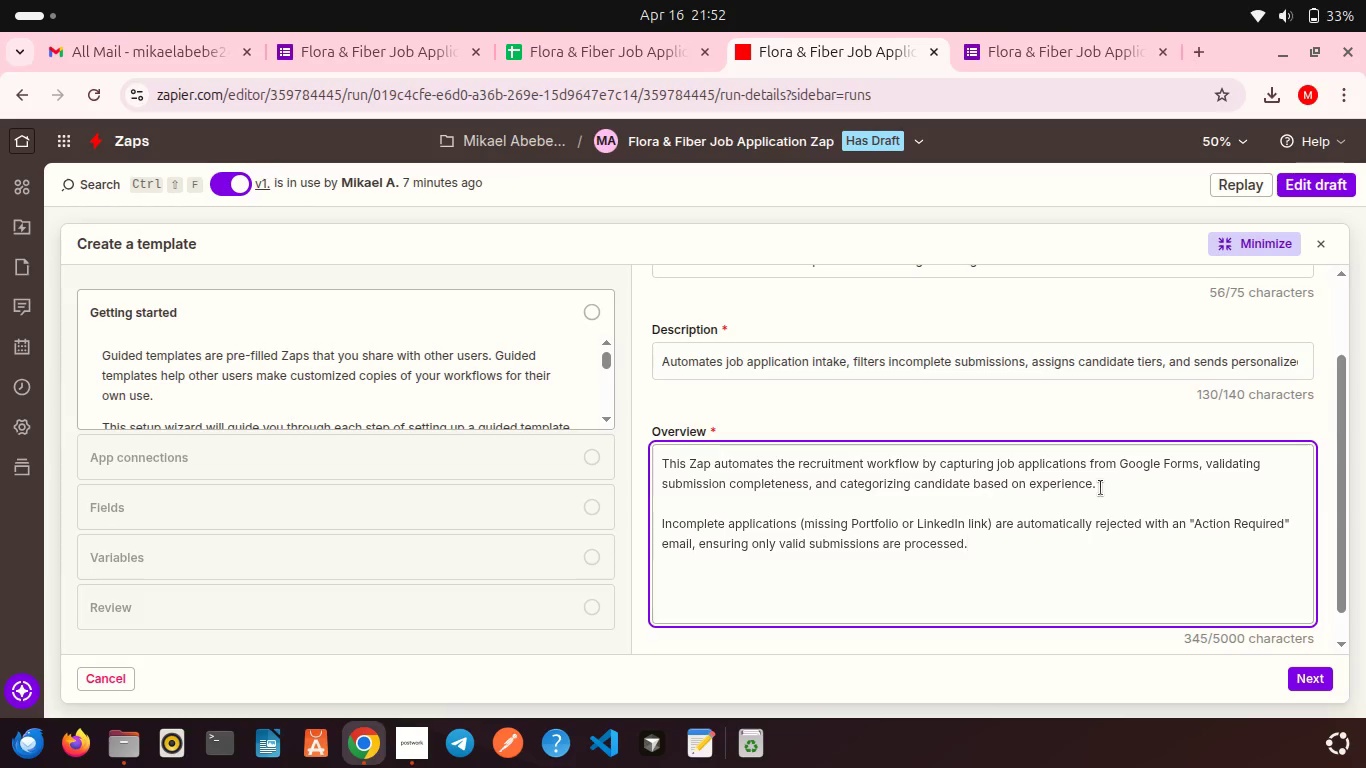 
key(Shift+Enter)
 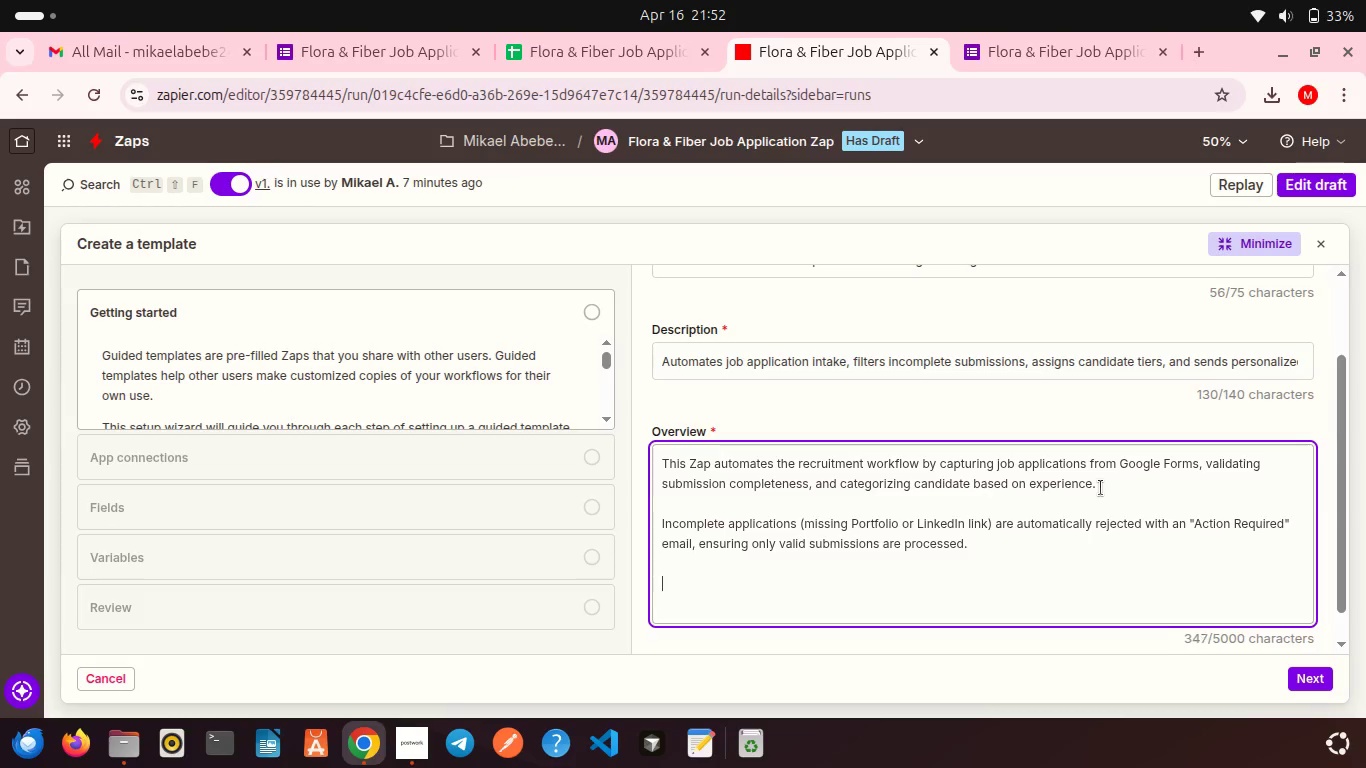 
key(Shift+Enter)
 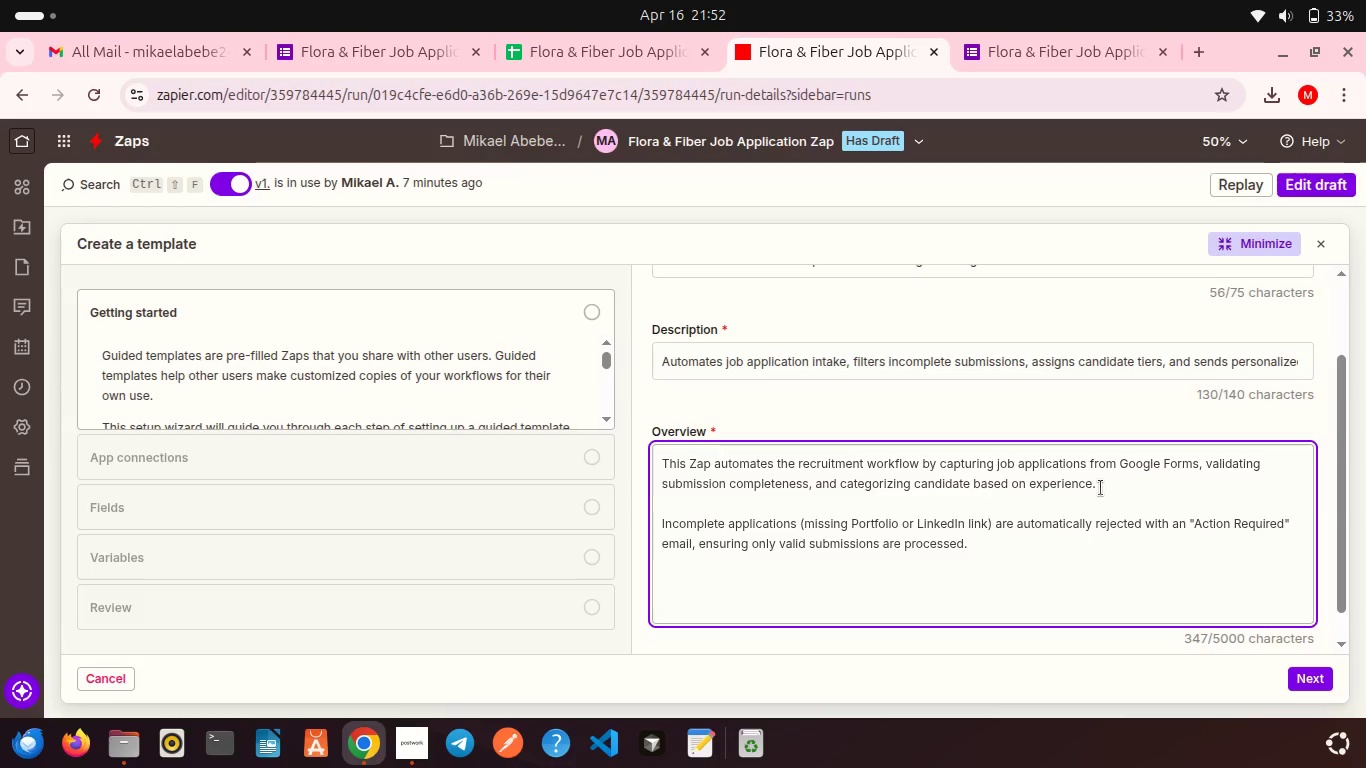 
hold_key(key=ShiftLeft, duration=0.58)
 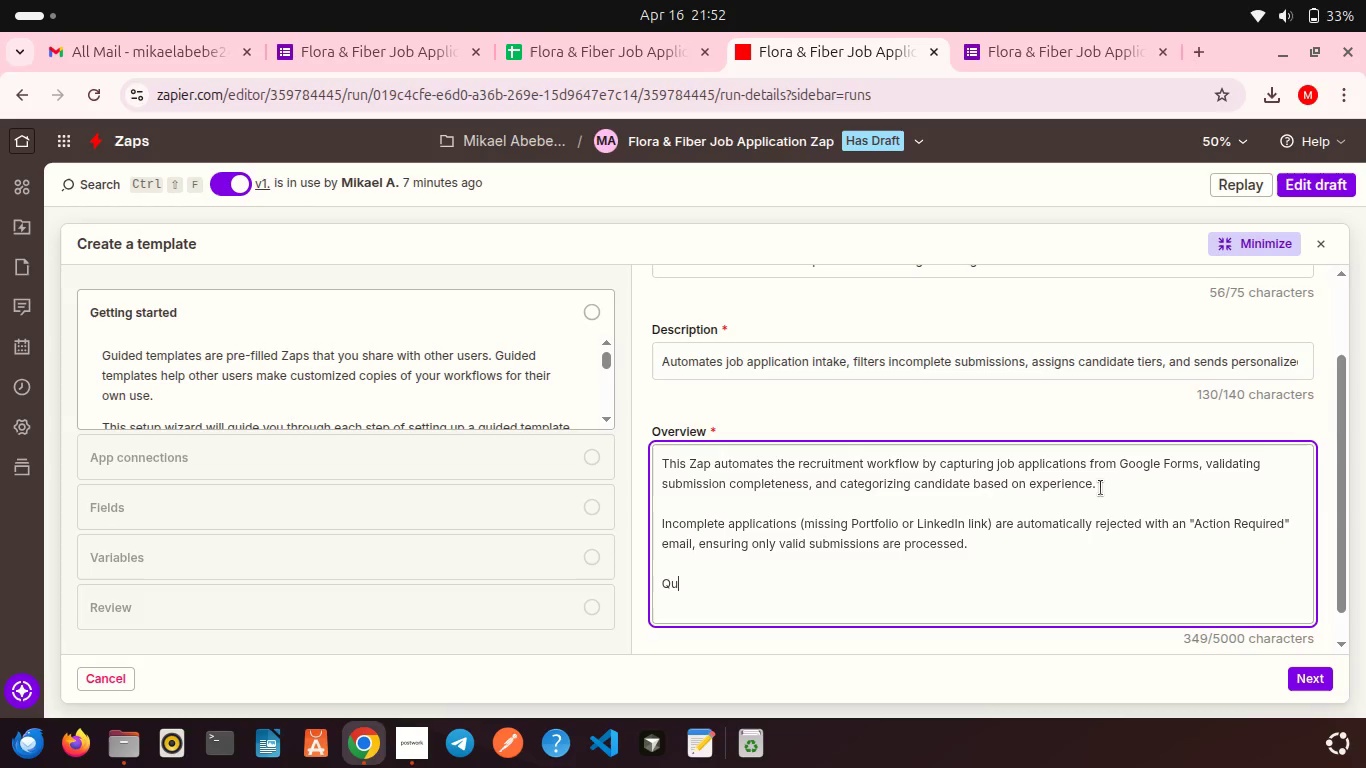 
wait(16.33)
 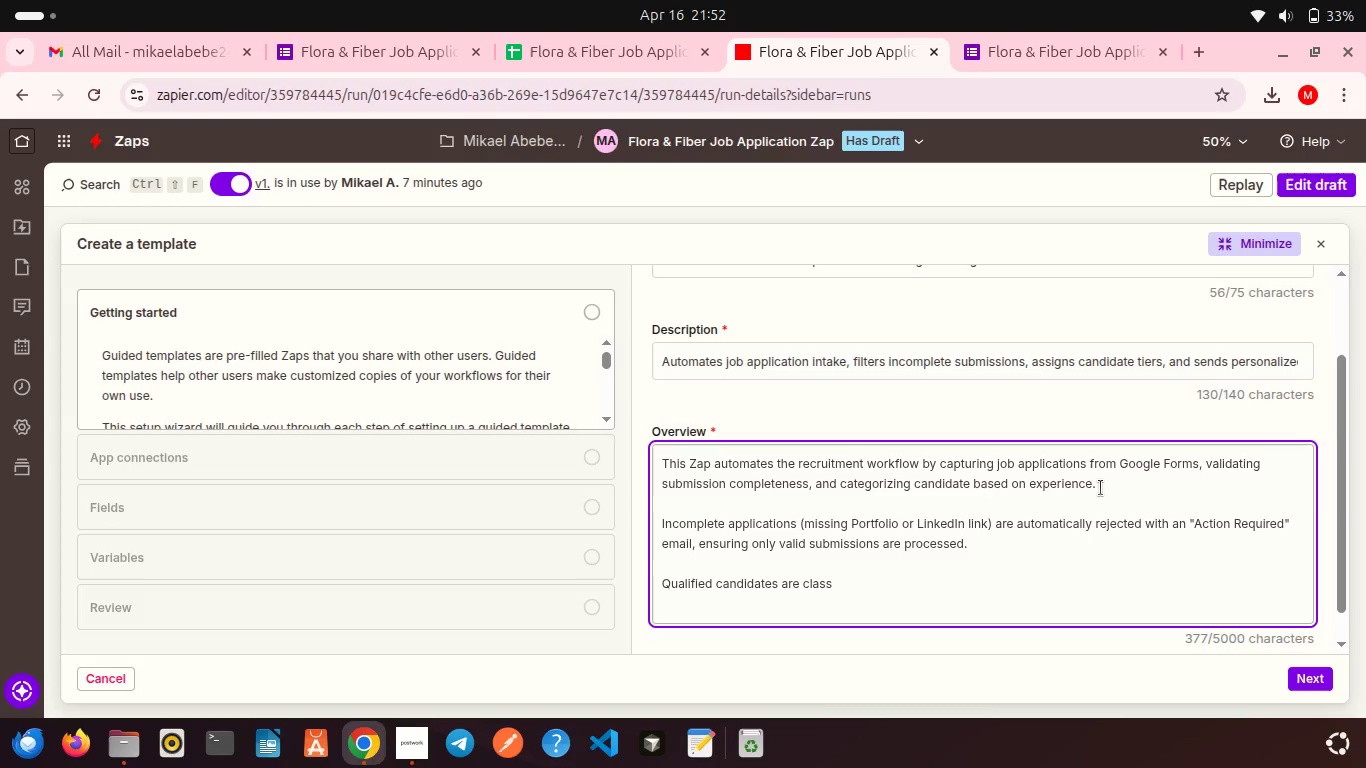 
hold_key(key=ShiftLeft, duration=0.53)
 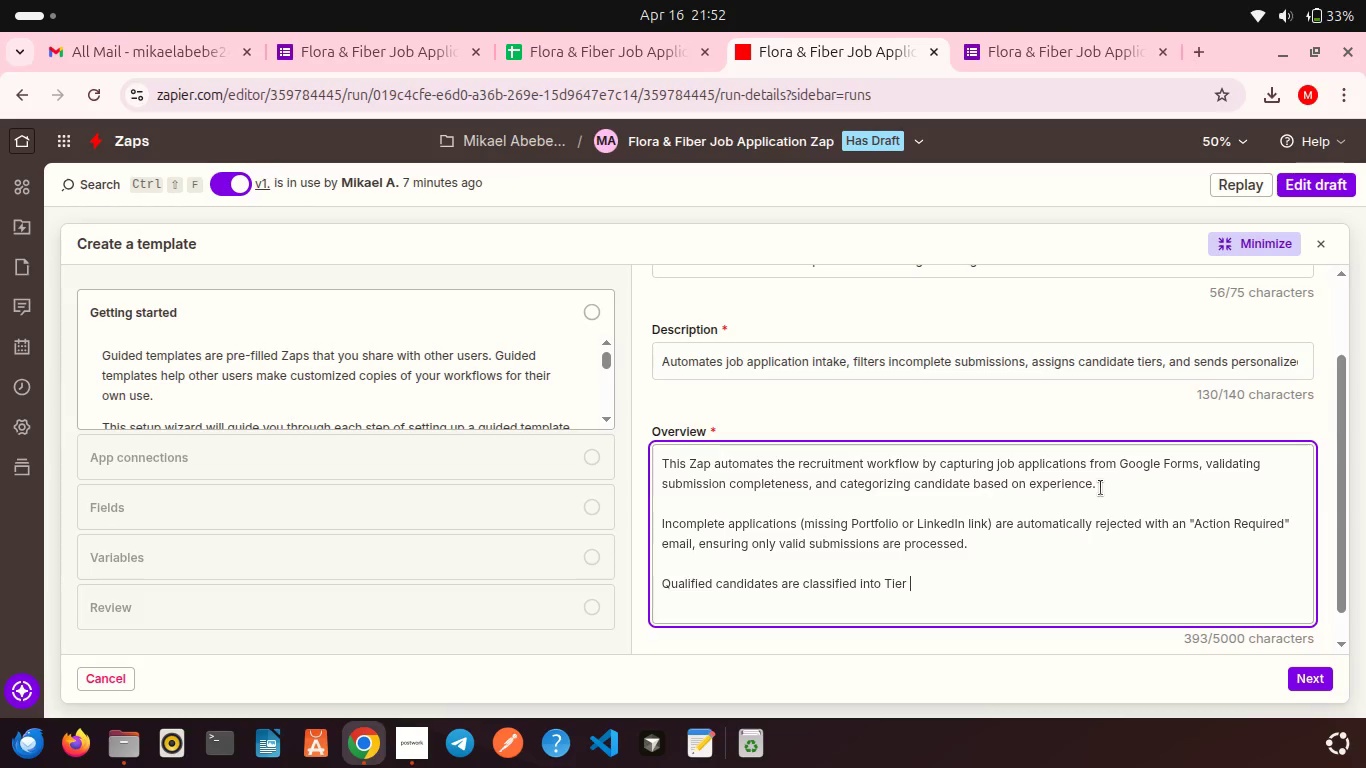 
hold_key(key=ShiftLeft, duration=0.45)
 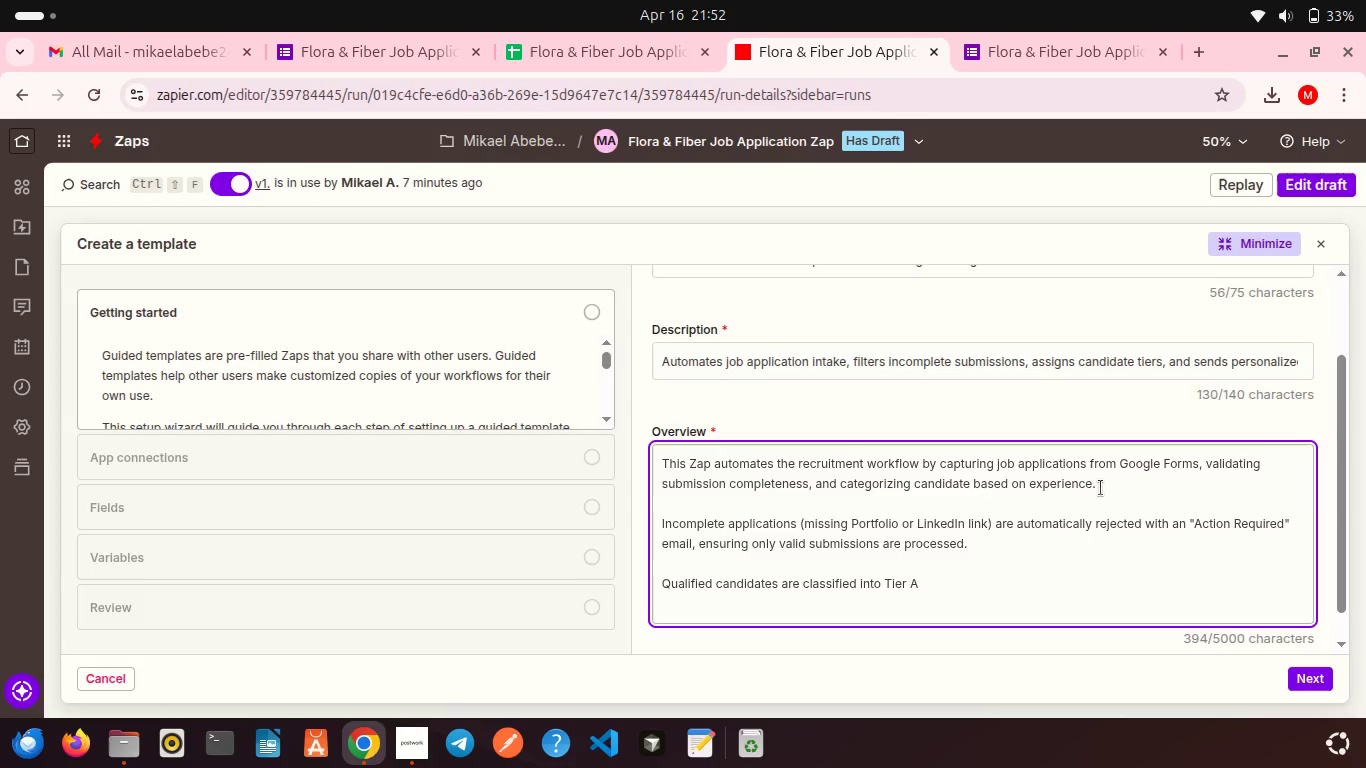 
hold_key(key=ShiftRight, duration=0.77)
 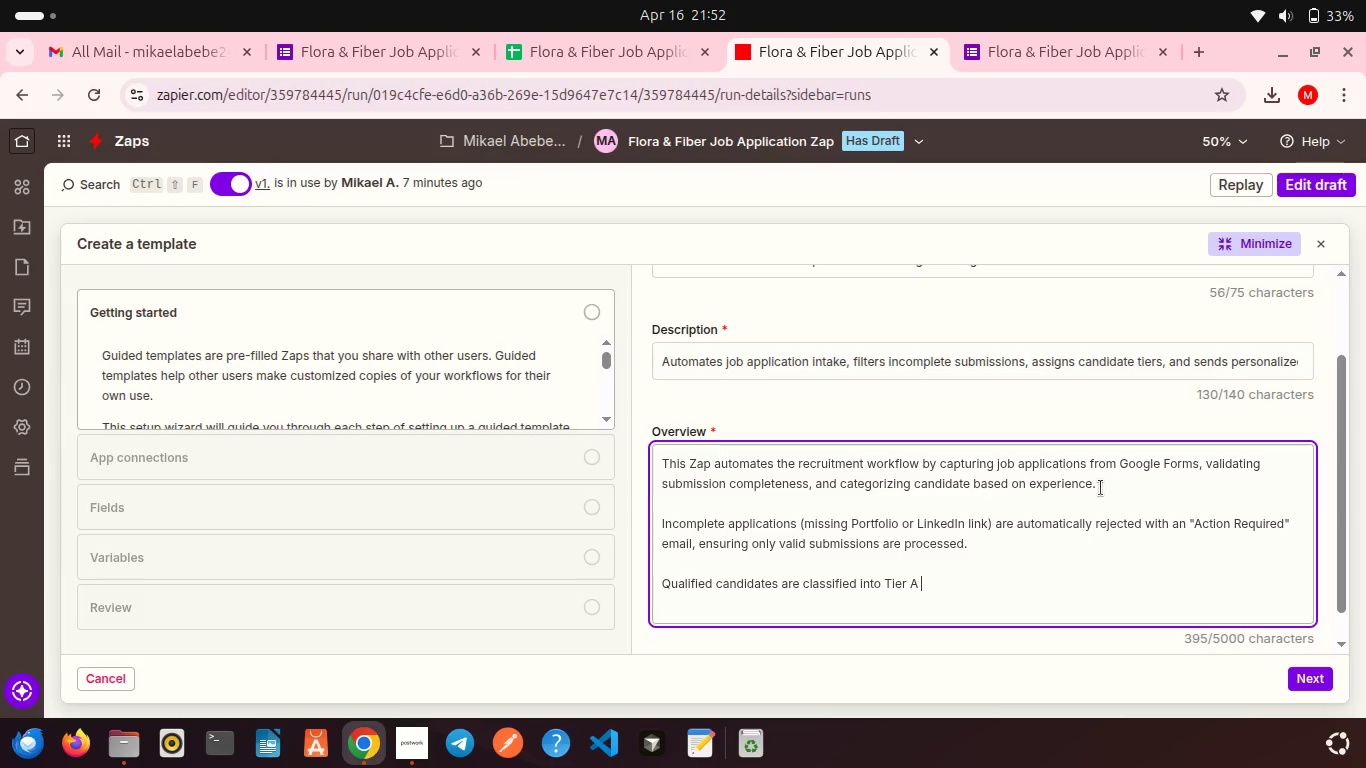 
hold_key(key=ShiftRight, duration=0.38)
 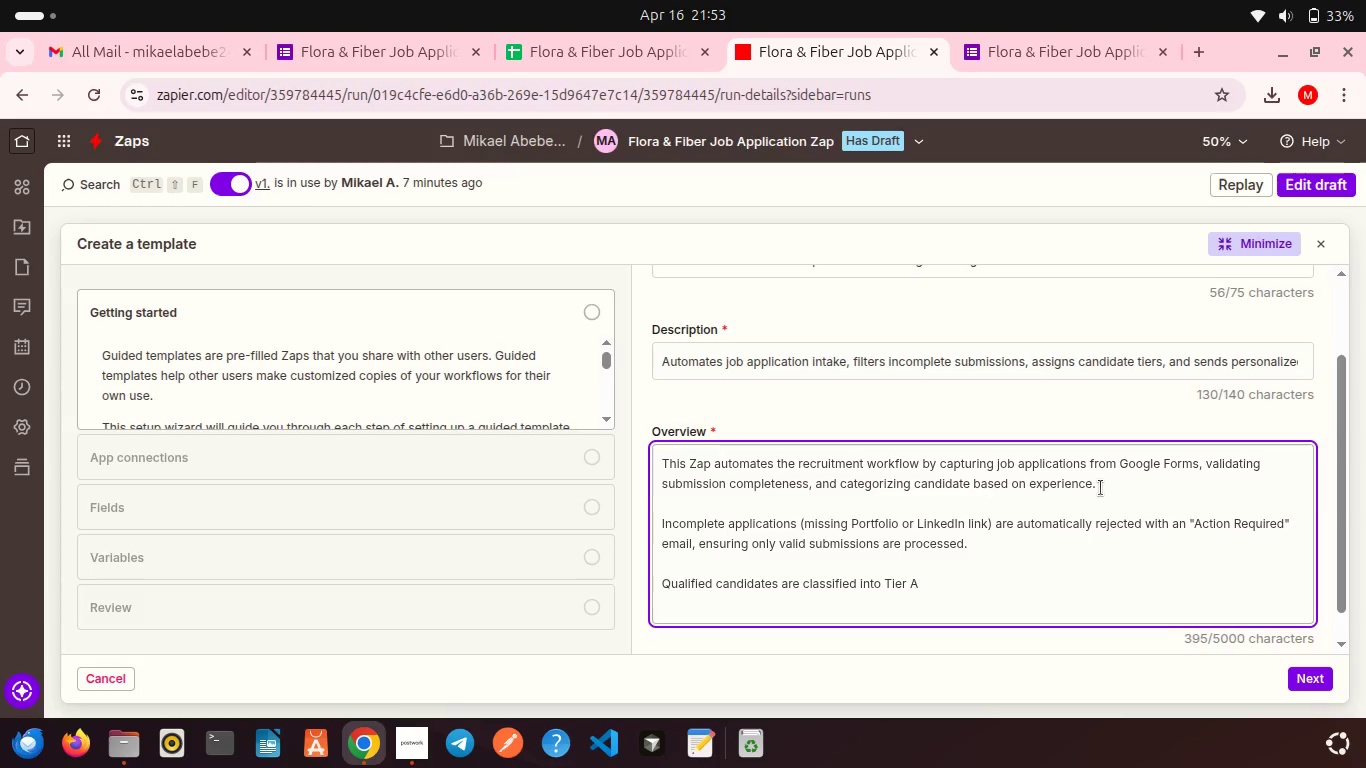 
hold_key(key=ShiftRight, duration=0.37)
 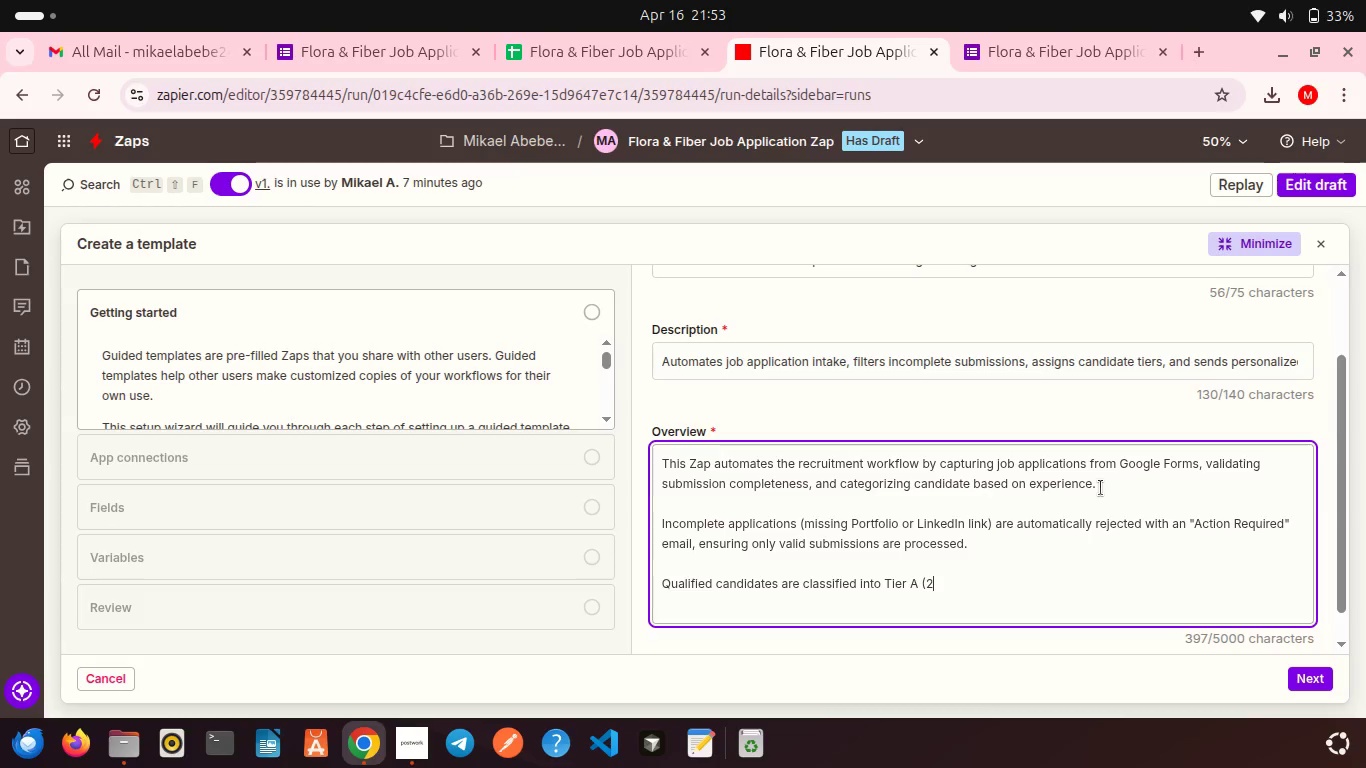 
hold_key(key=ShiftRight, duration=0.42)
 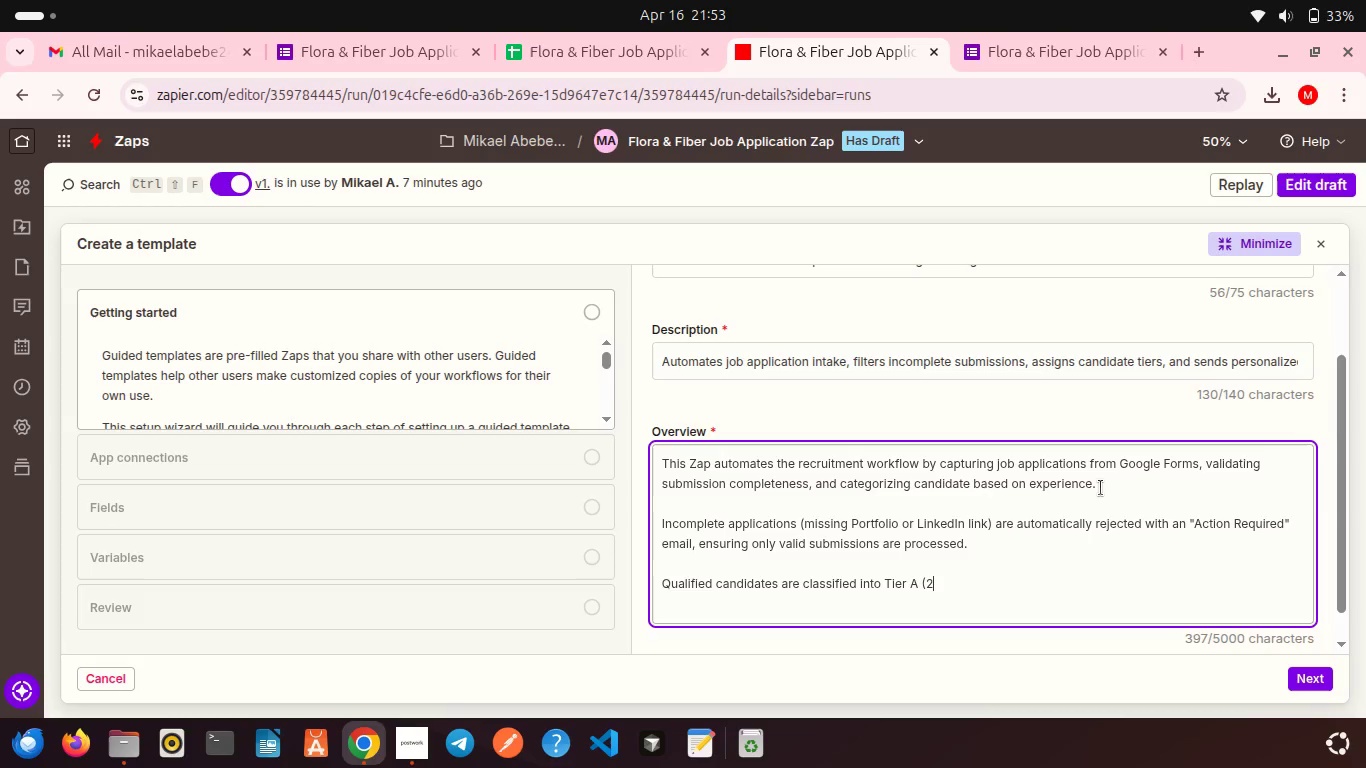 
hold_key(key=ShiftRight, duration=1.16)
 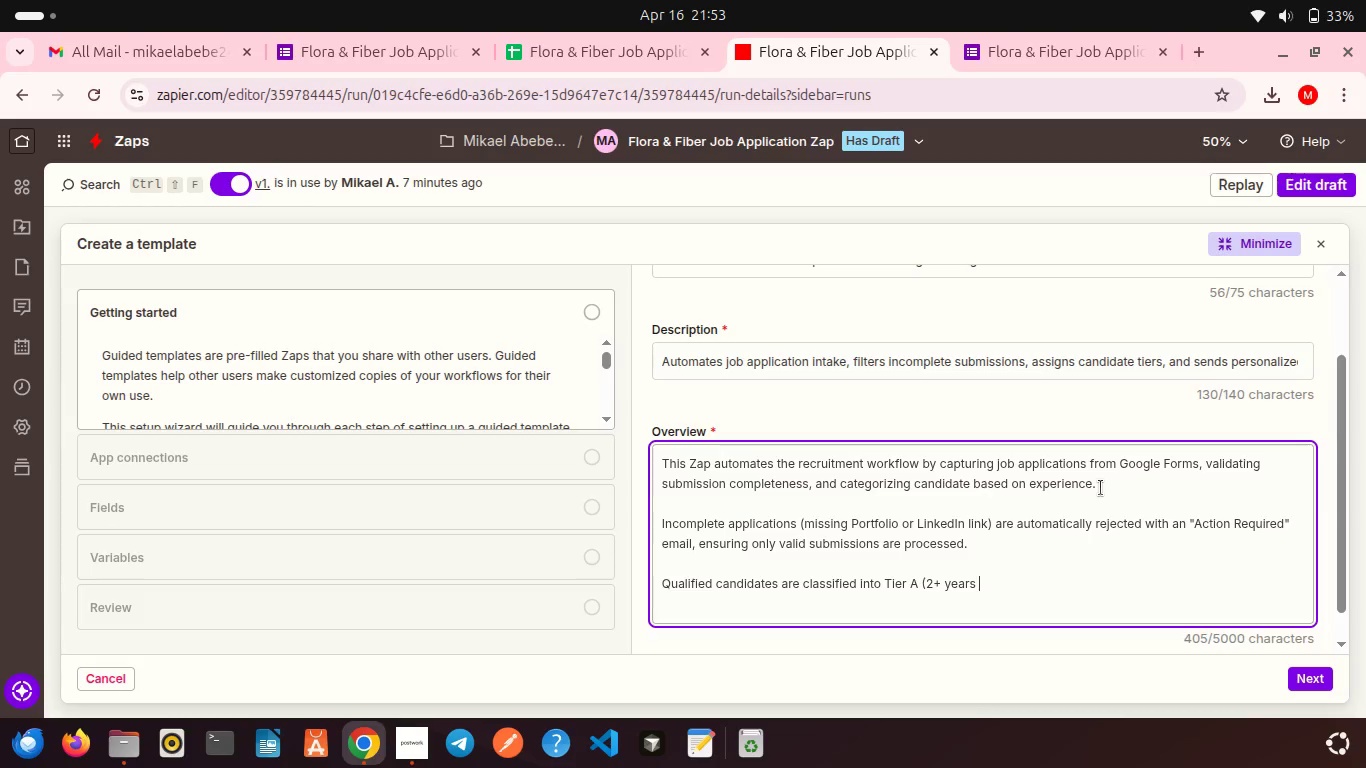 
wait(8.69)
 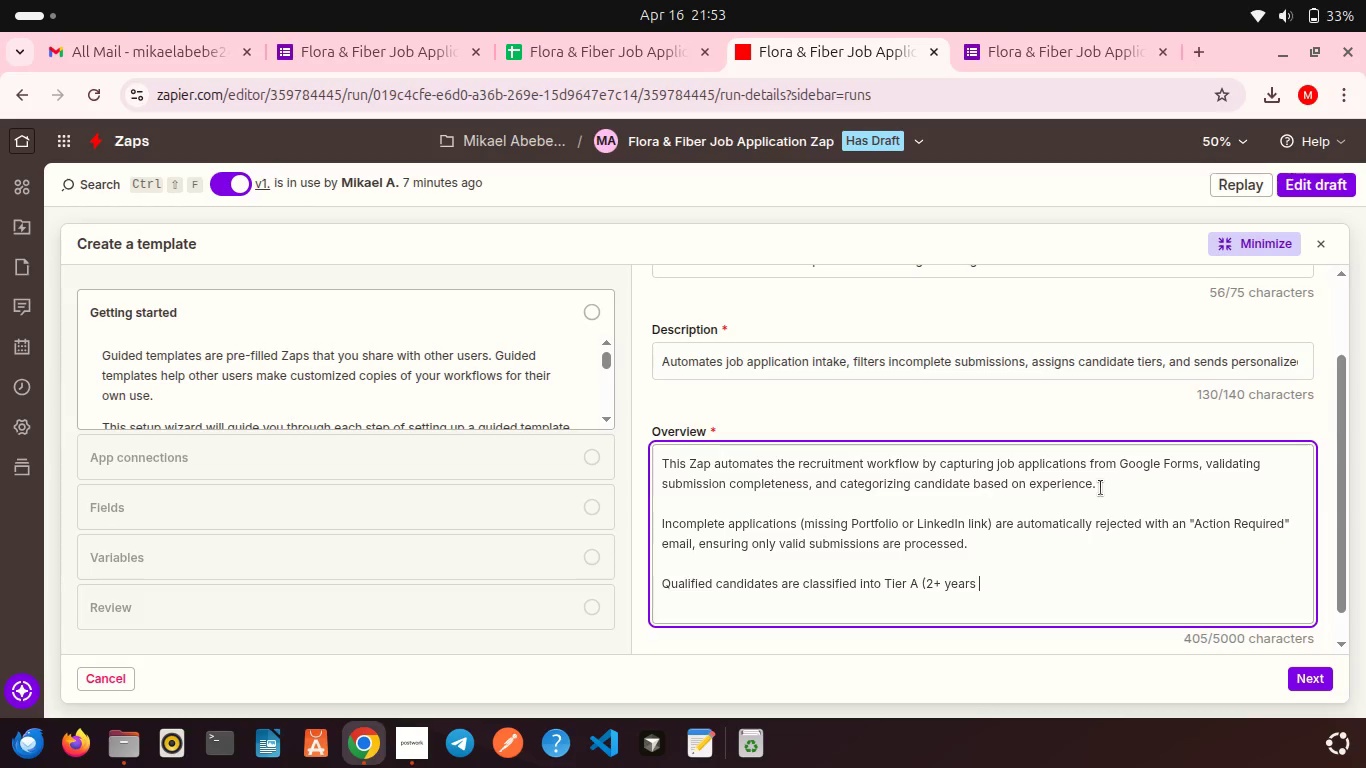 
hold_key(key=ShiftRight, duration=0.42)
 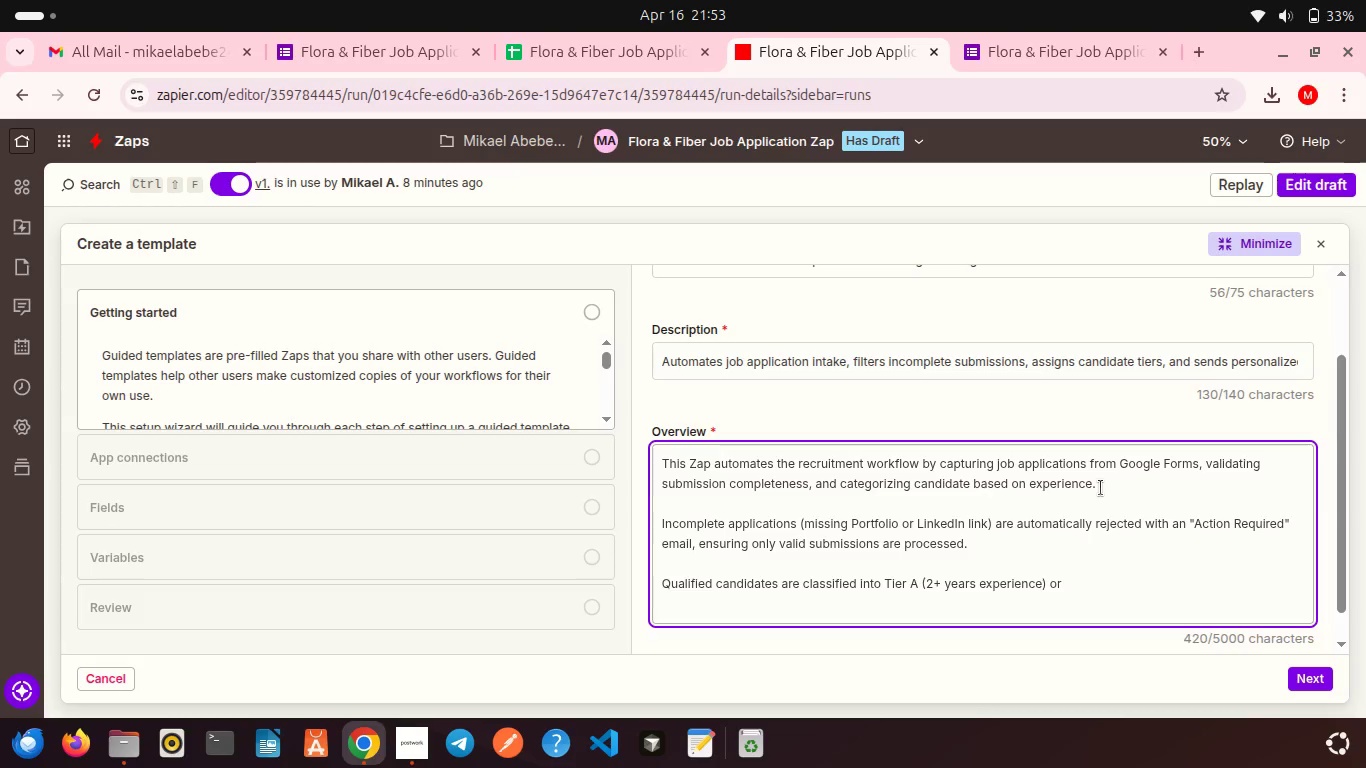 
hold_key(key=ShiftLeft, duration=0.48)
 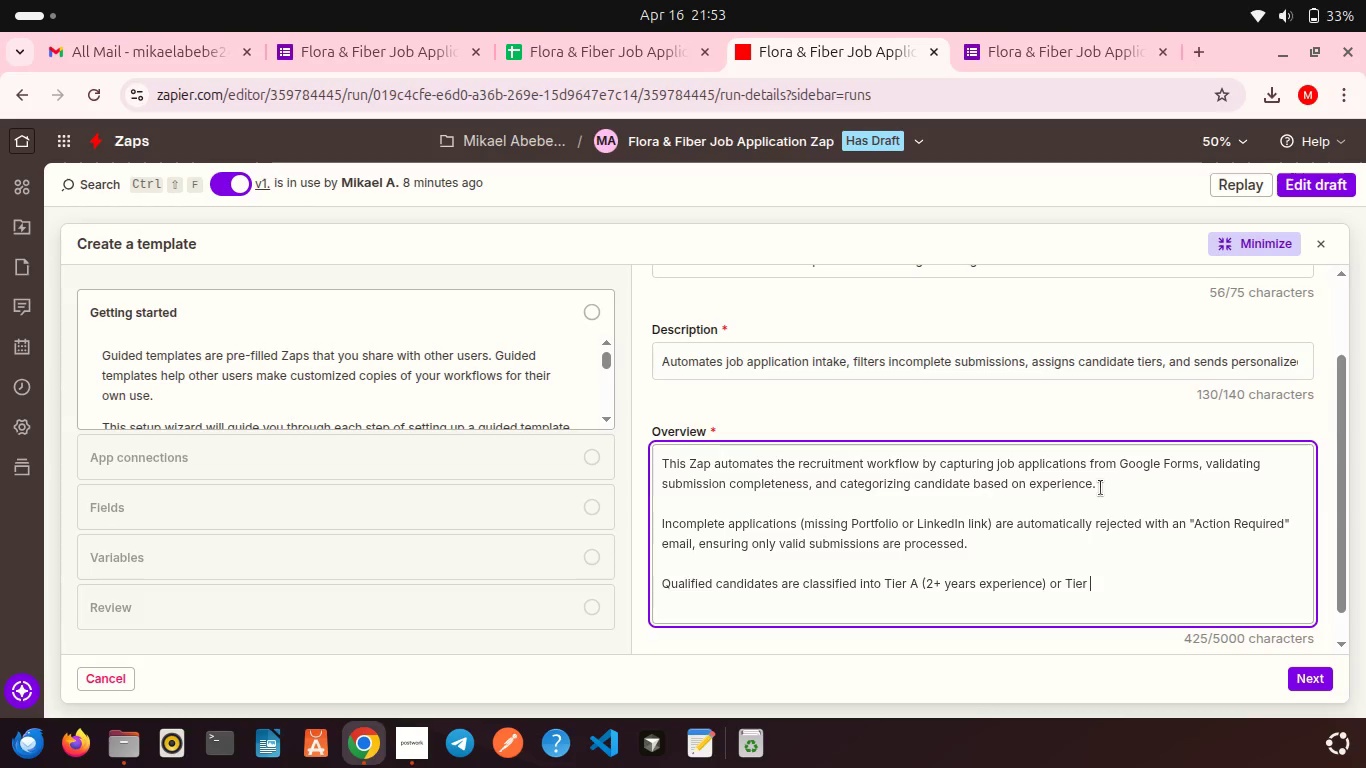 
hold_key(key=ShiftLeft, duration=0.74)
 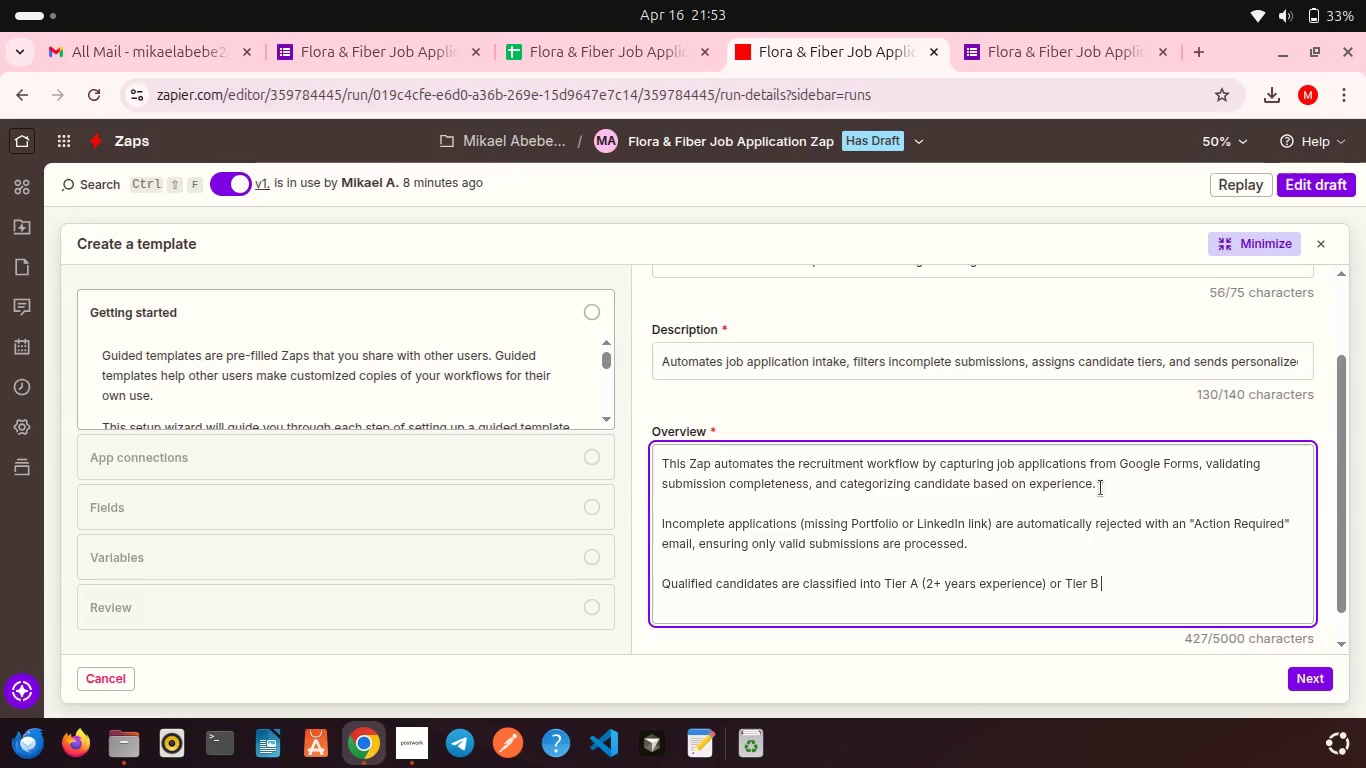 
hold_key(key=ShiftRight, duration=0.39)
 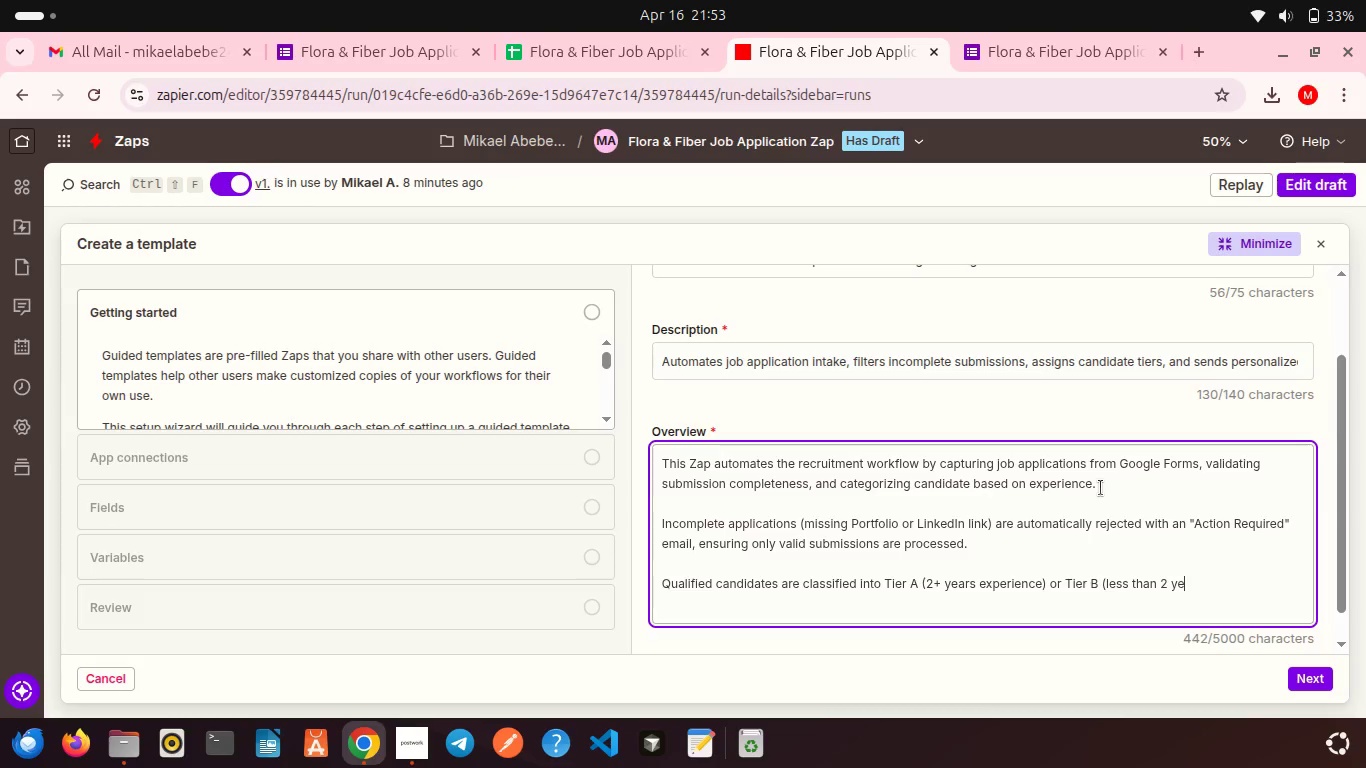 